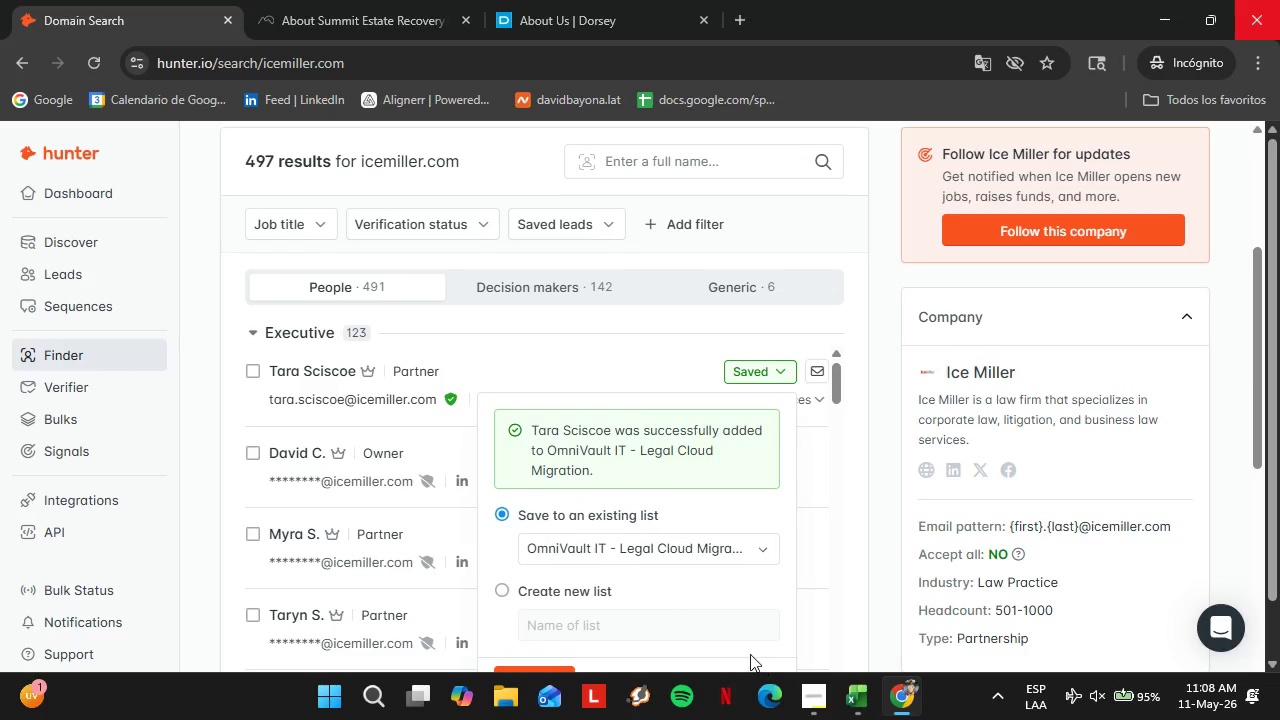 
scroll: coordinate [689, 565], scroll_direction: down, amount: 3.0
 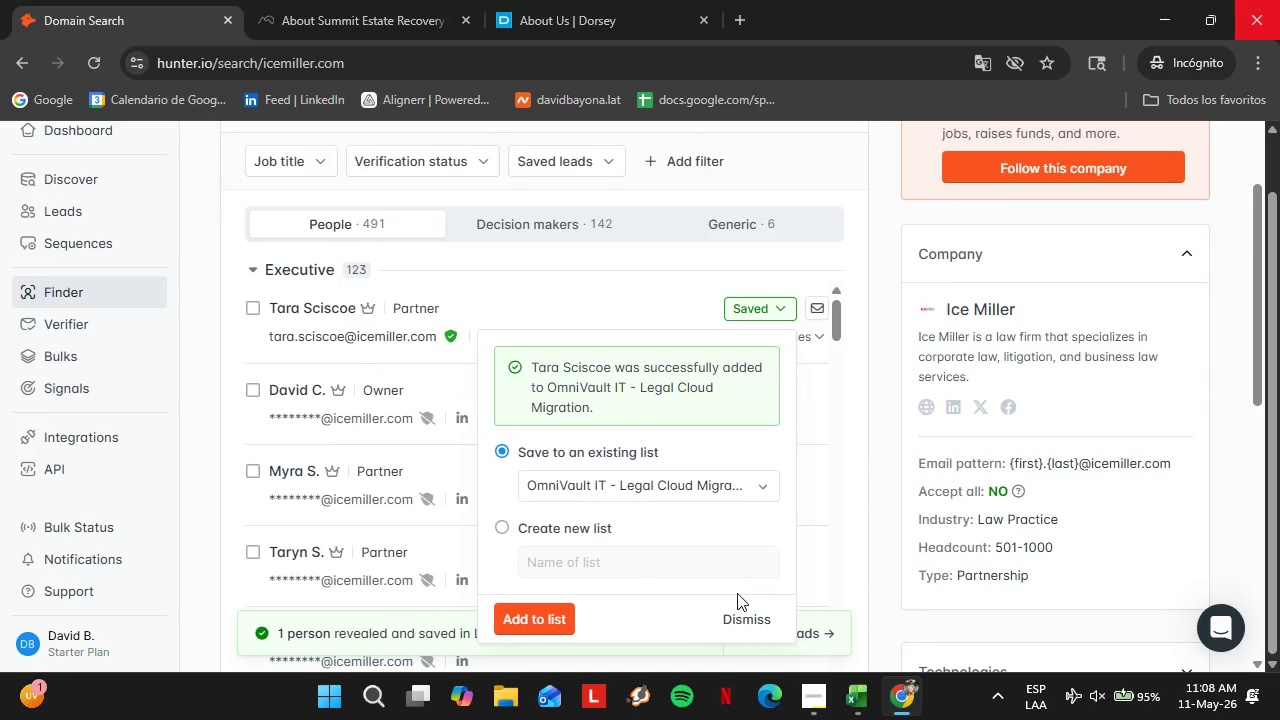 
left_click([737, 608])
 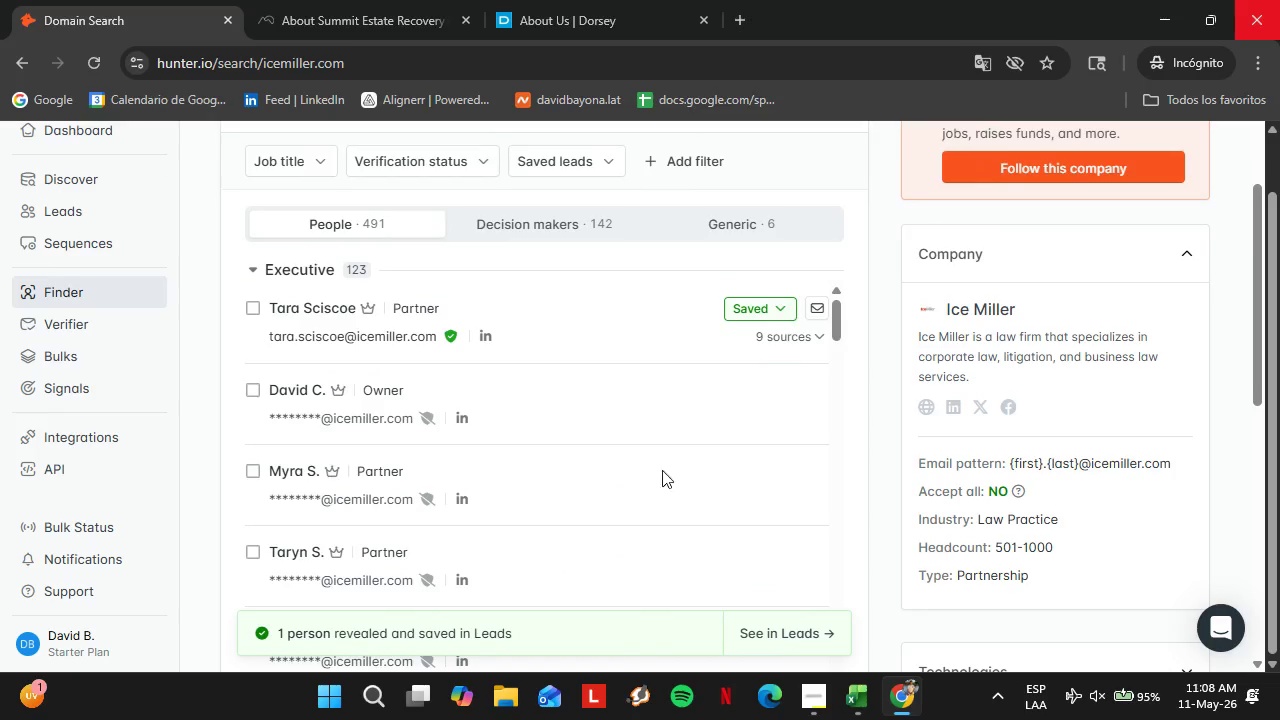 
scroll: coordinate [645, 455], scroll_direction: up, amount: 3.0
 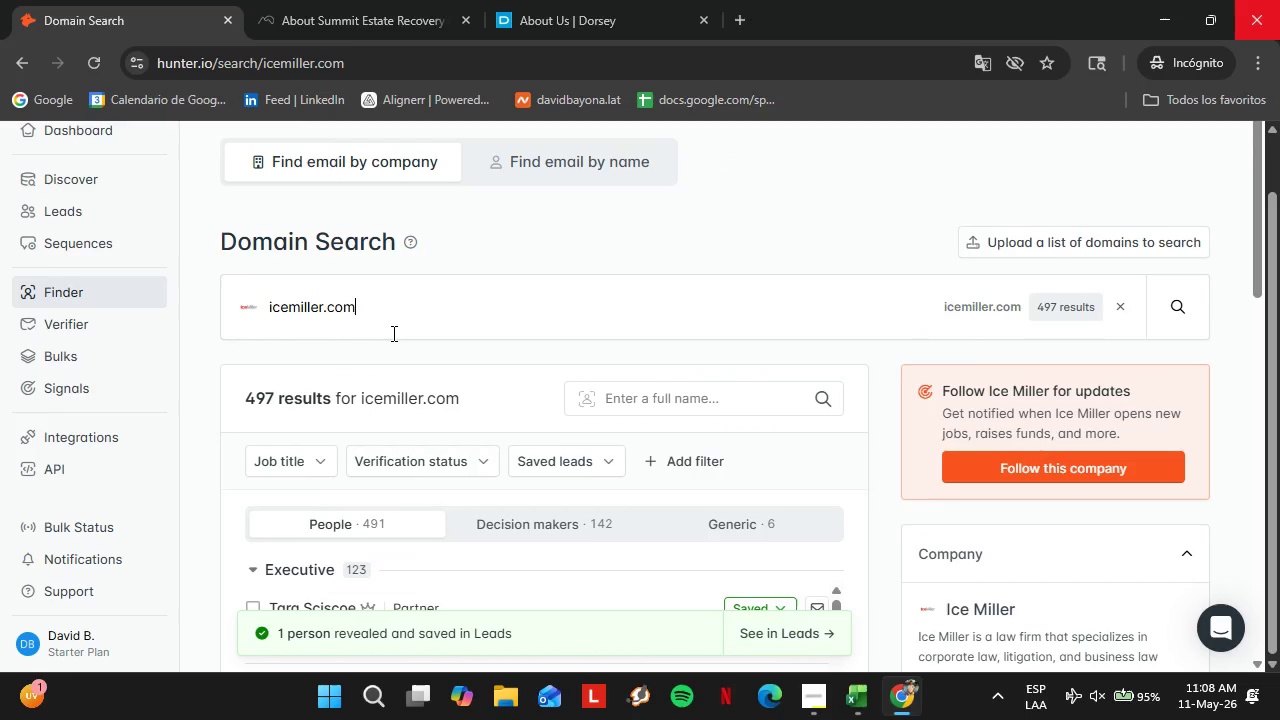 
double_click([392, 333])
 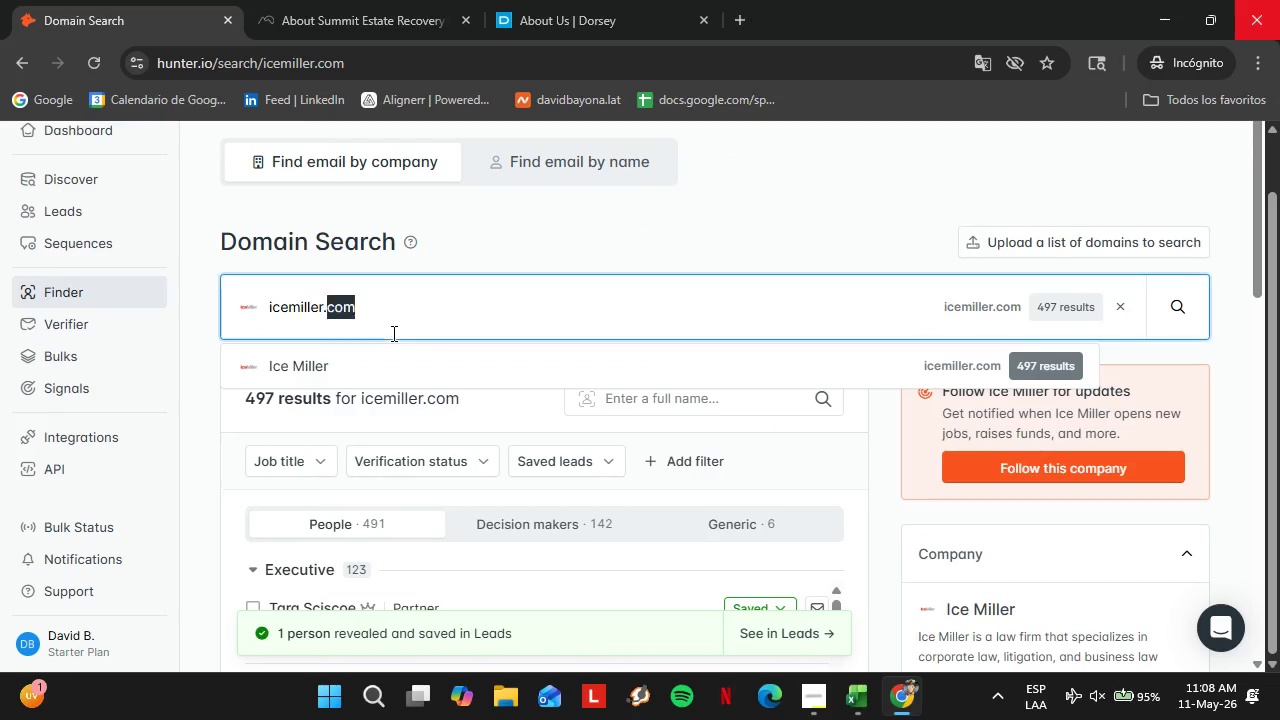 
triple_click([392, 333])
 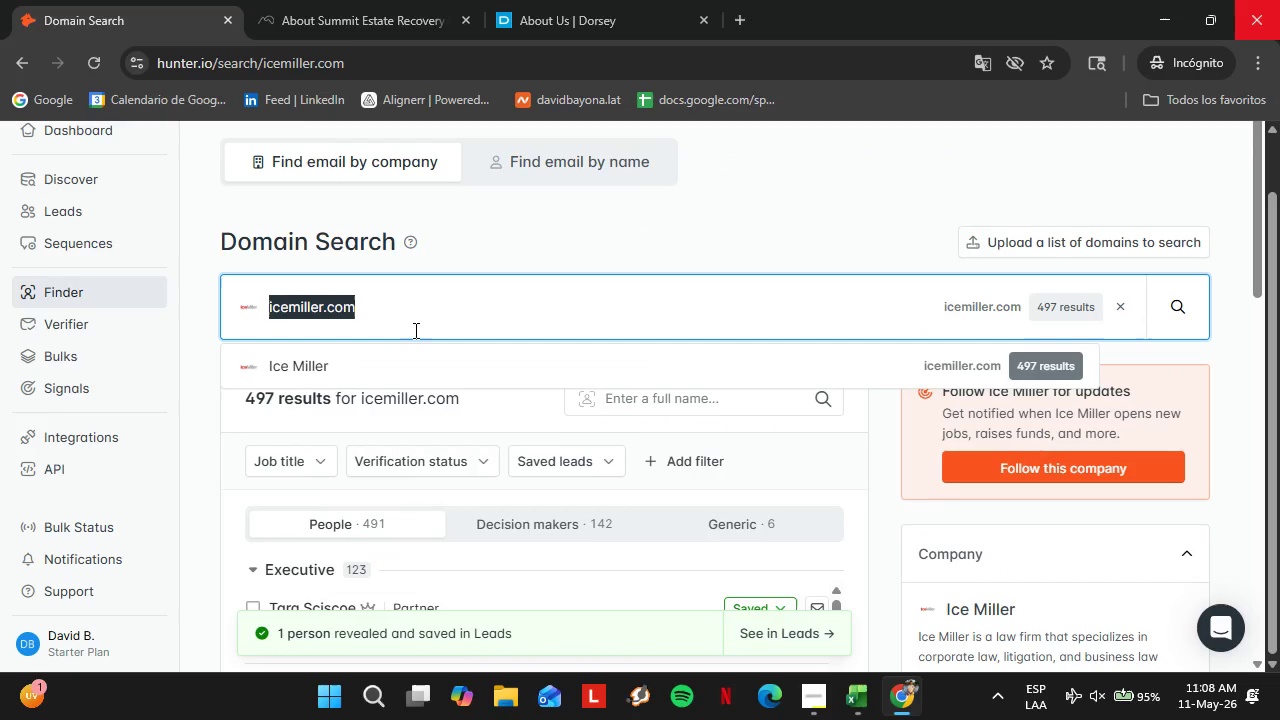 
type(quarles.com)
 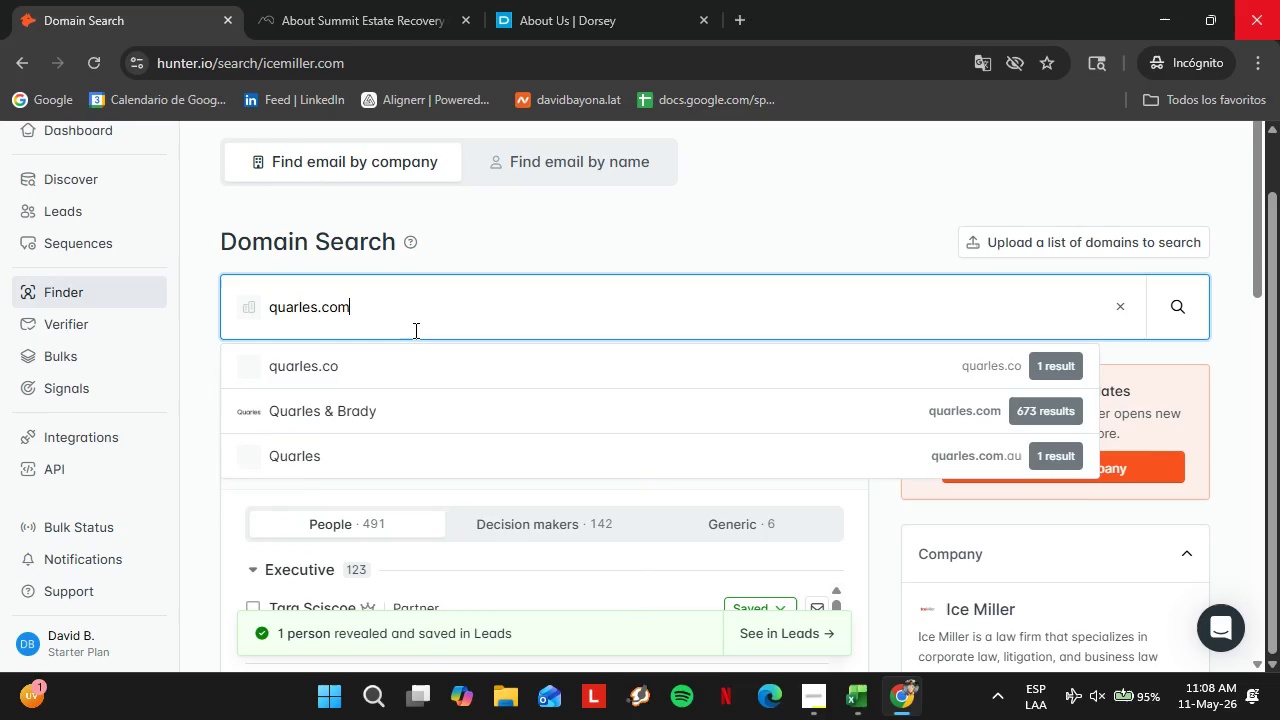 
key(Enter)
 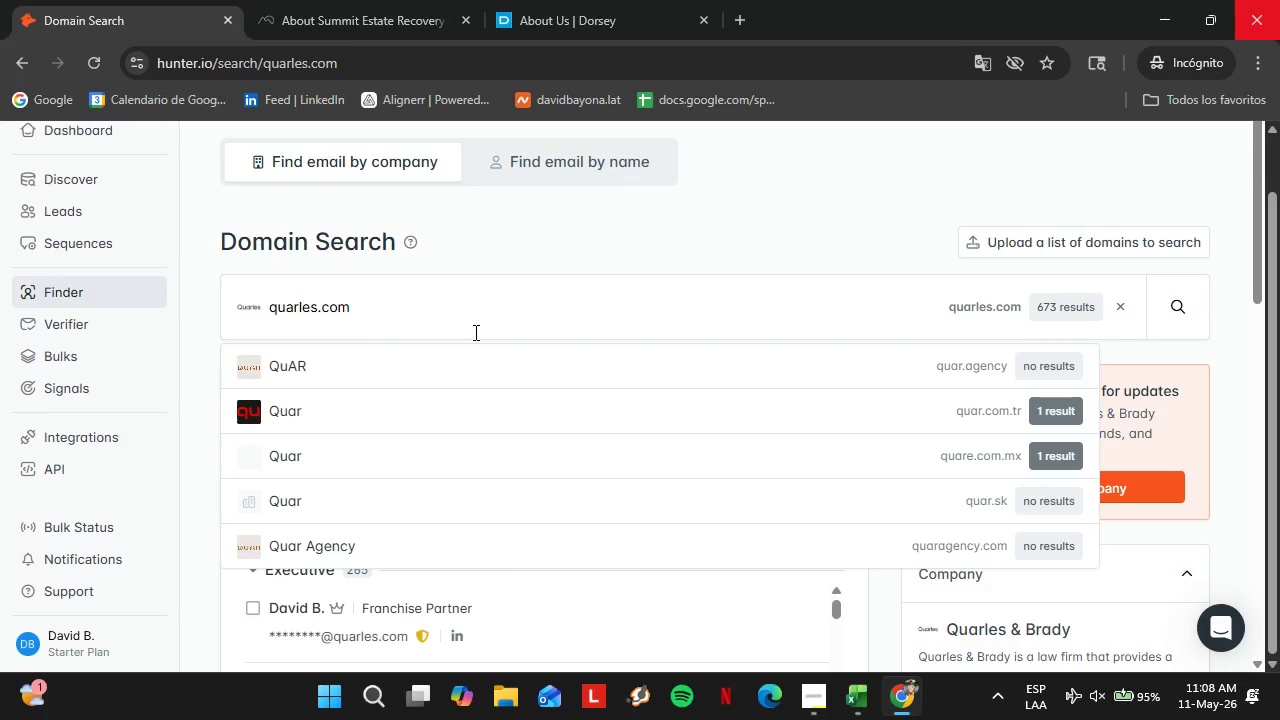 
wait(49.02)
 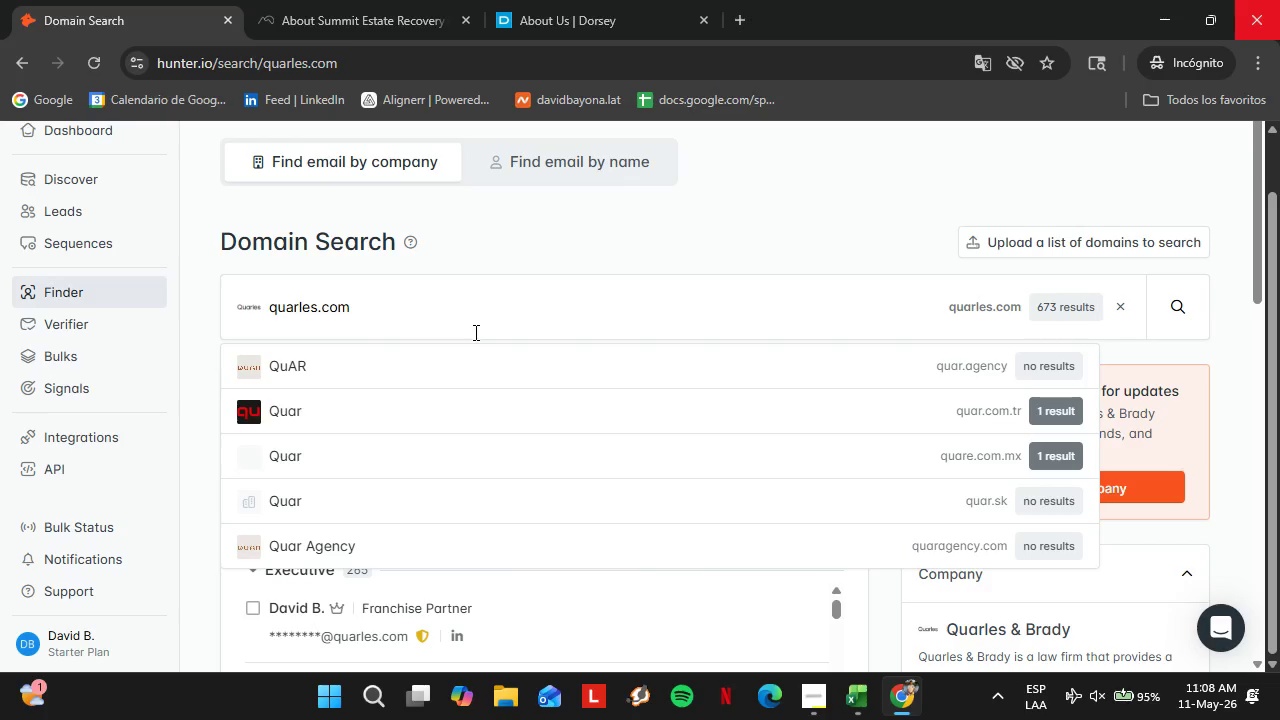 
double_click([451, 306])
 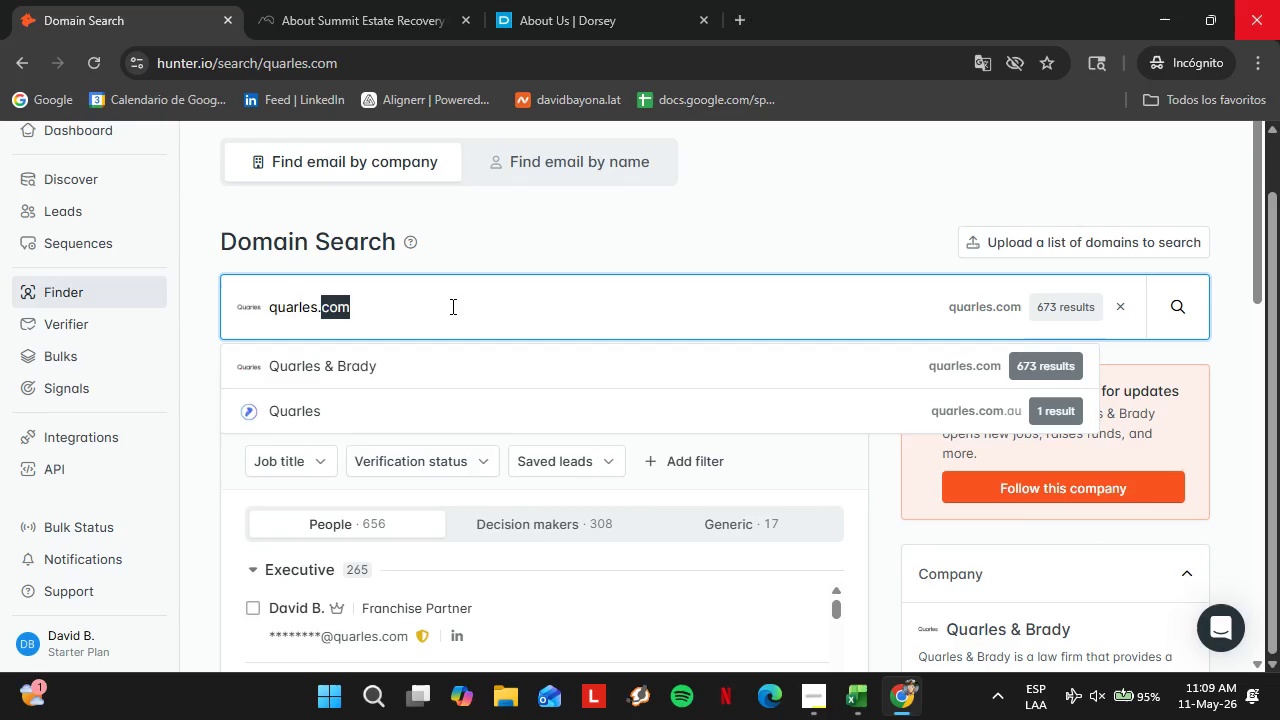 
triple_click([451, 306])
 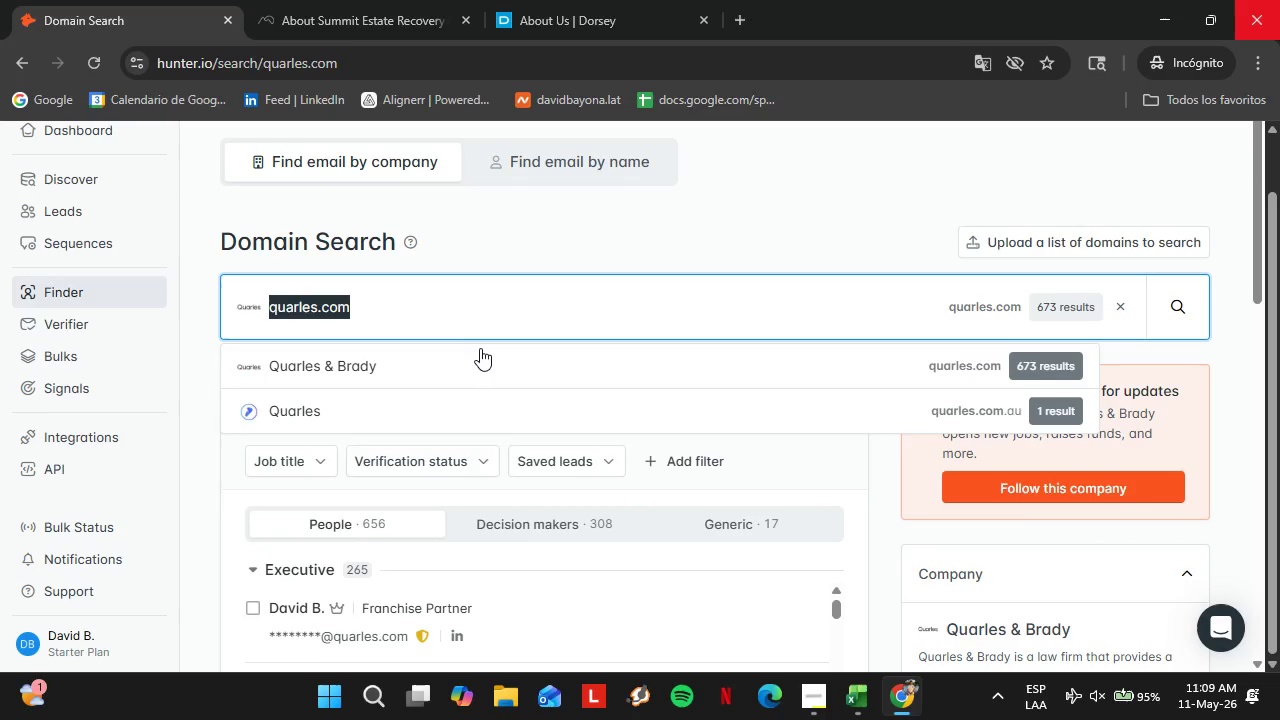 
left_click([477, 350])
 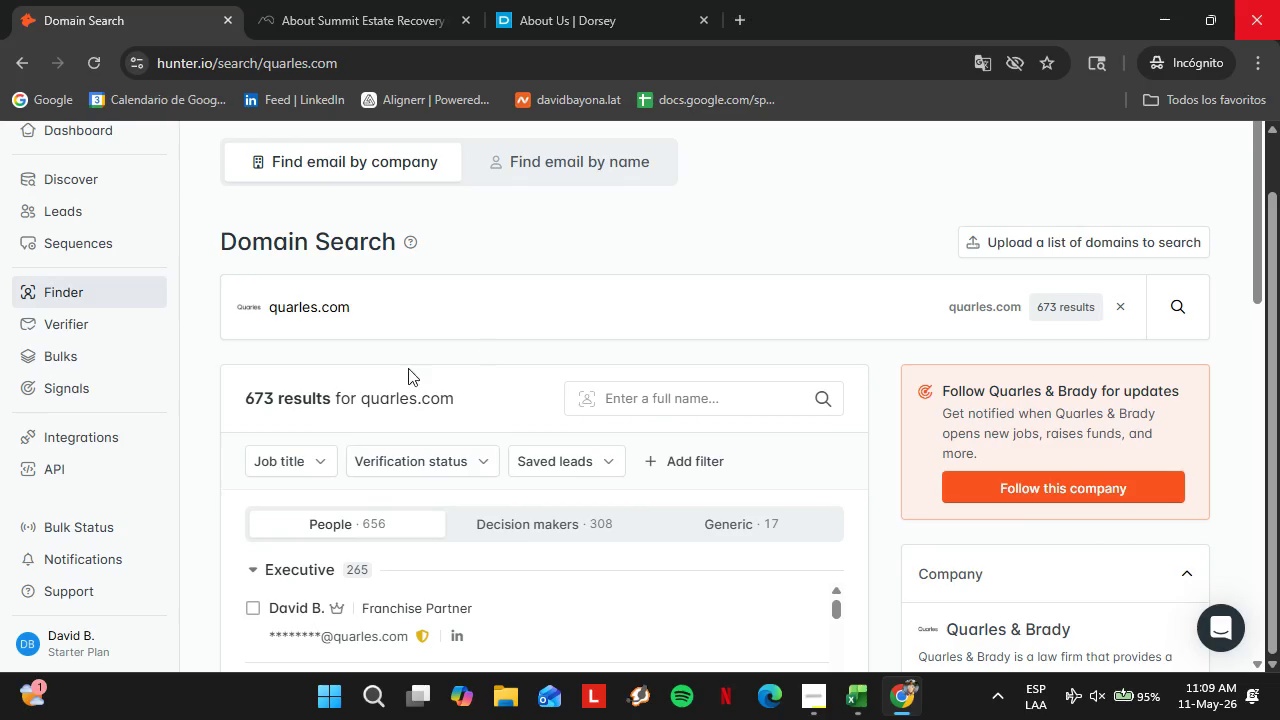 
scroll: coordinate [459, 357], scroll_direction: down, amount: 1.0
 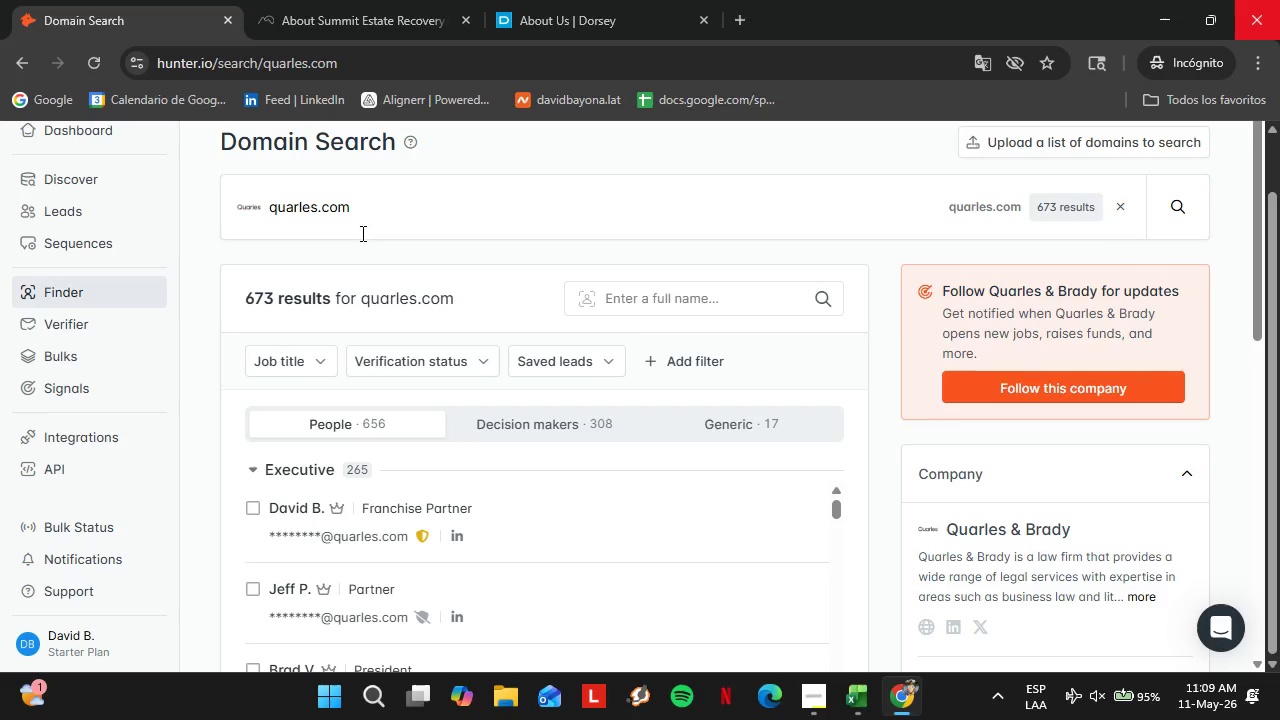 
double_click([359, 221])
 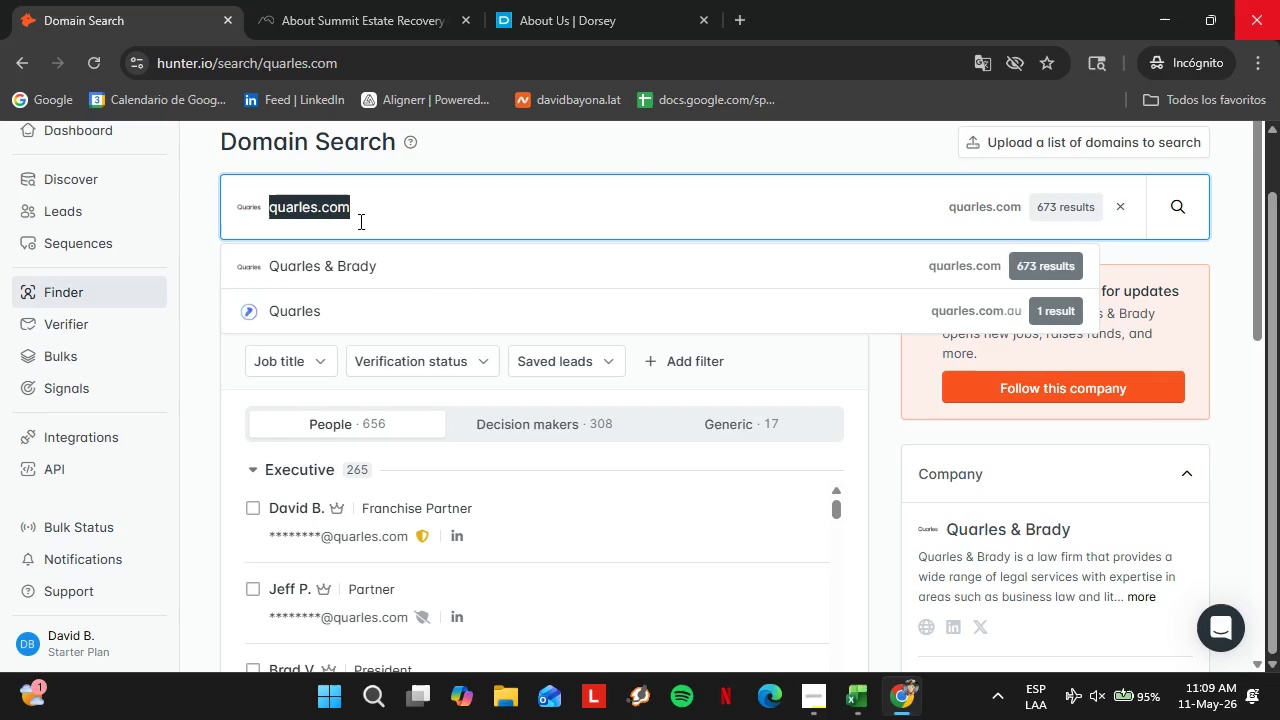 
triple_click([359, 221])
 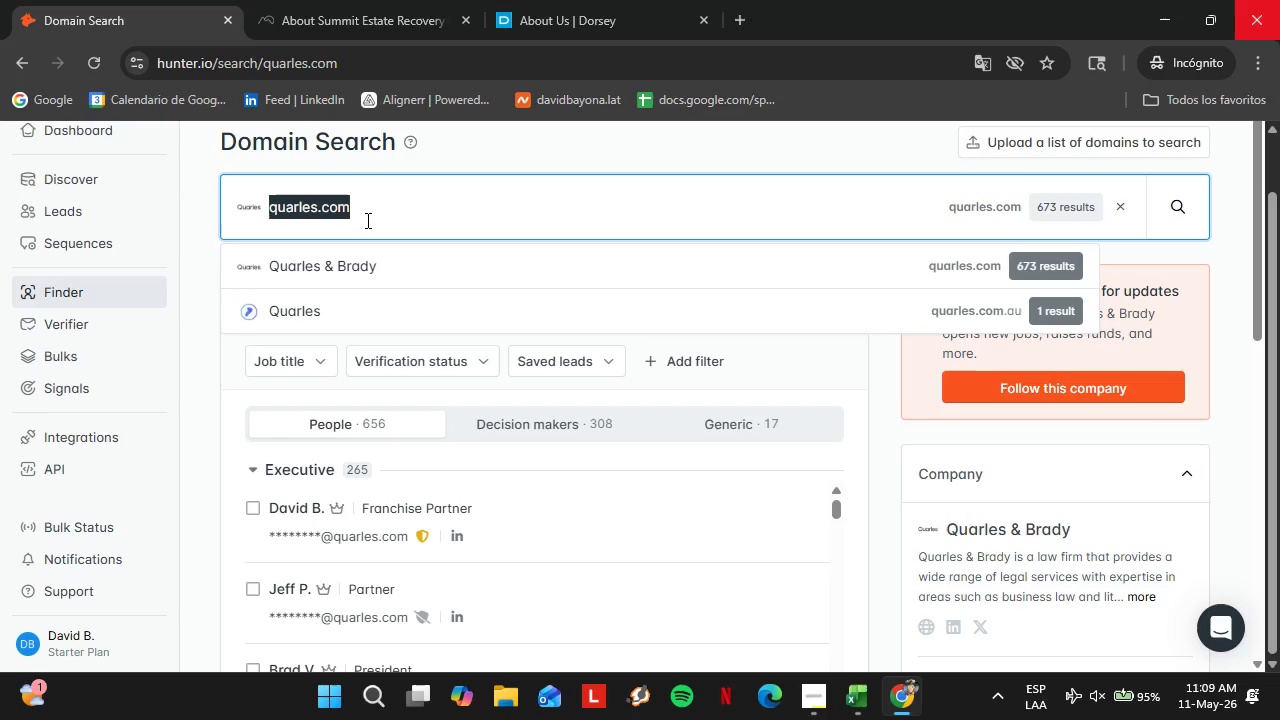 
type(shumaker.com)
 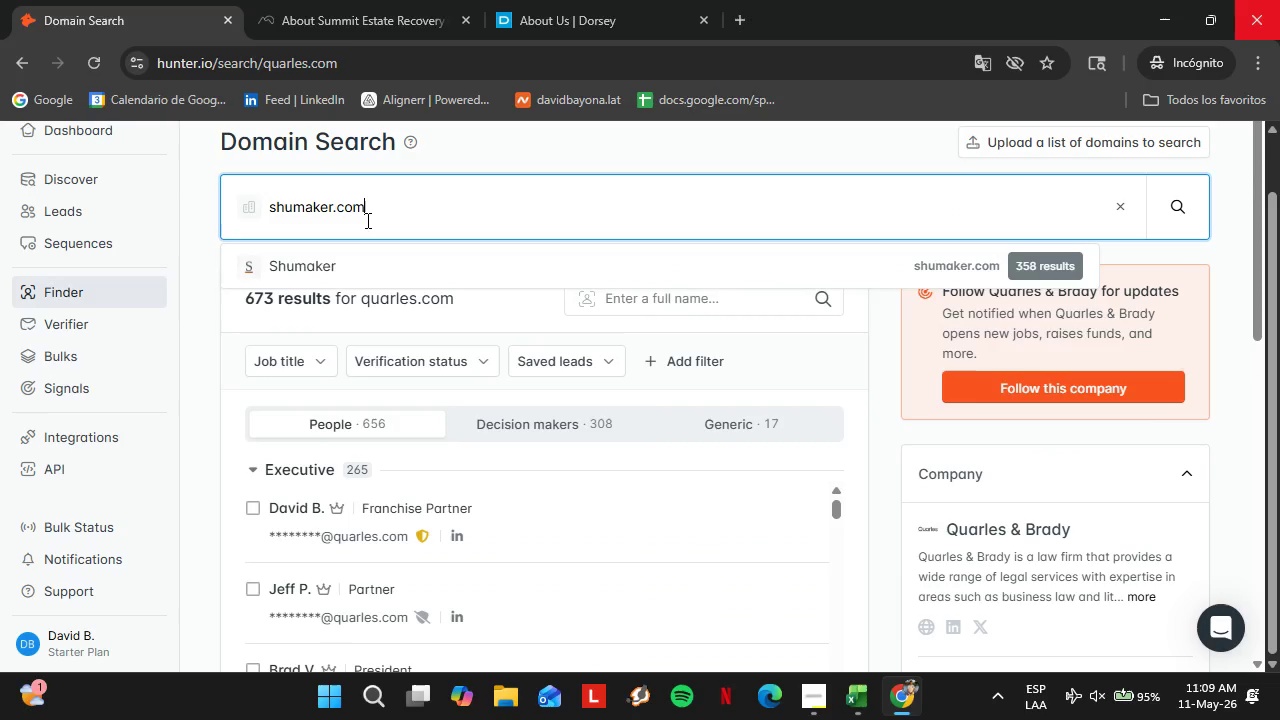 
key(Enter)
 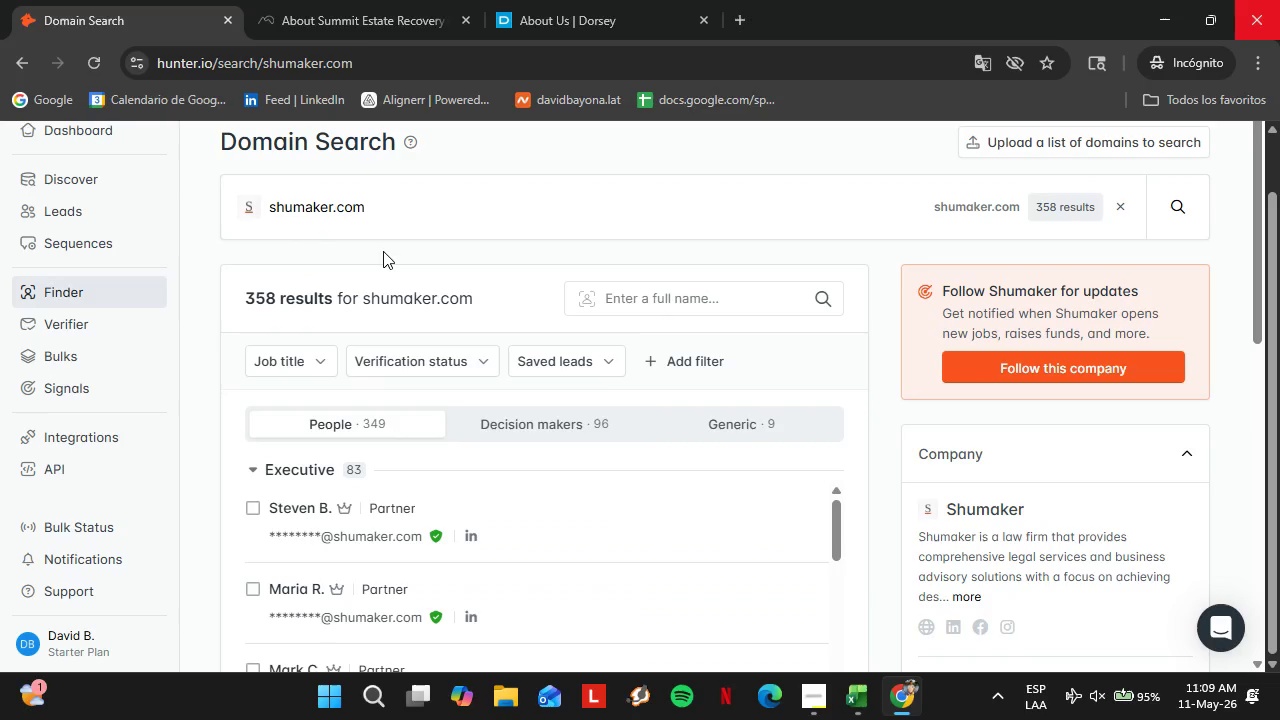 
scroll: coordinate [403, 354], scroll_direction: down, amount: 2.0
 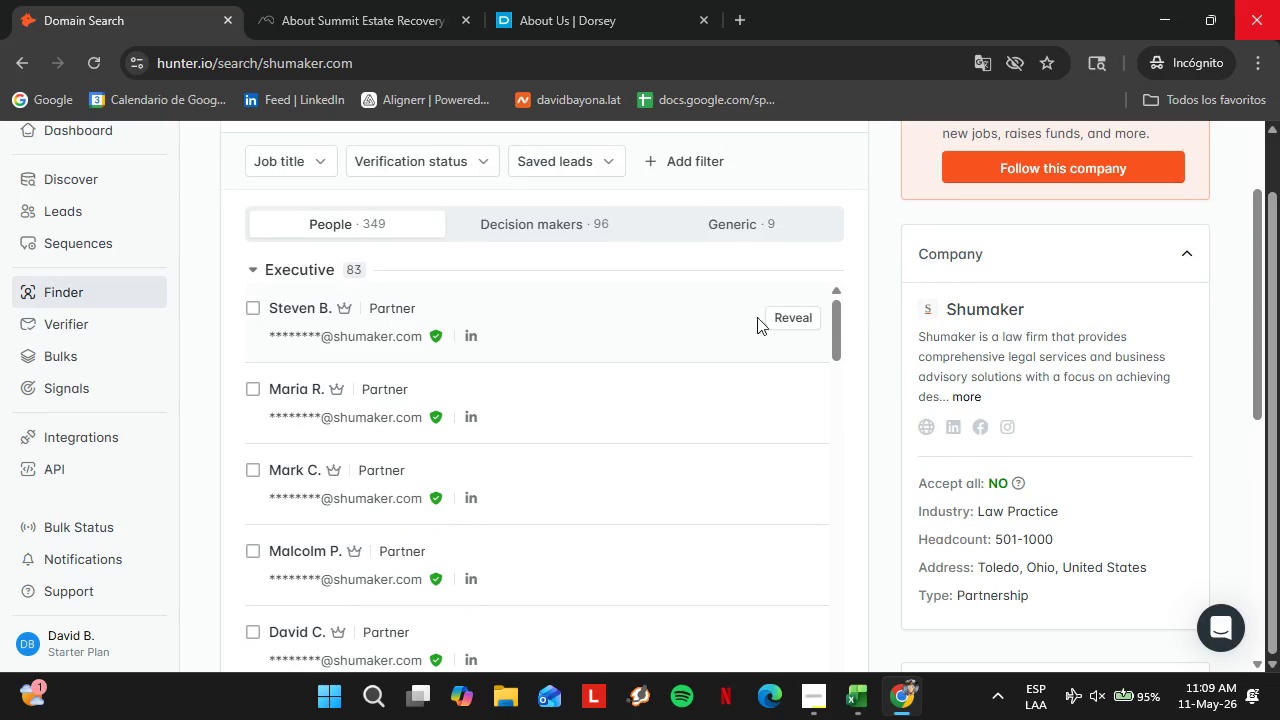 
left_click([807, 328])
 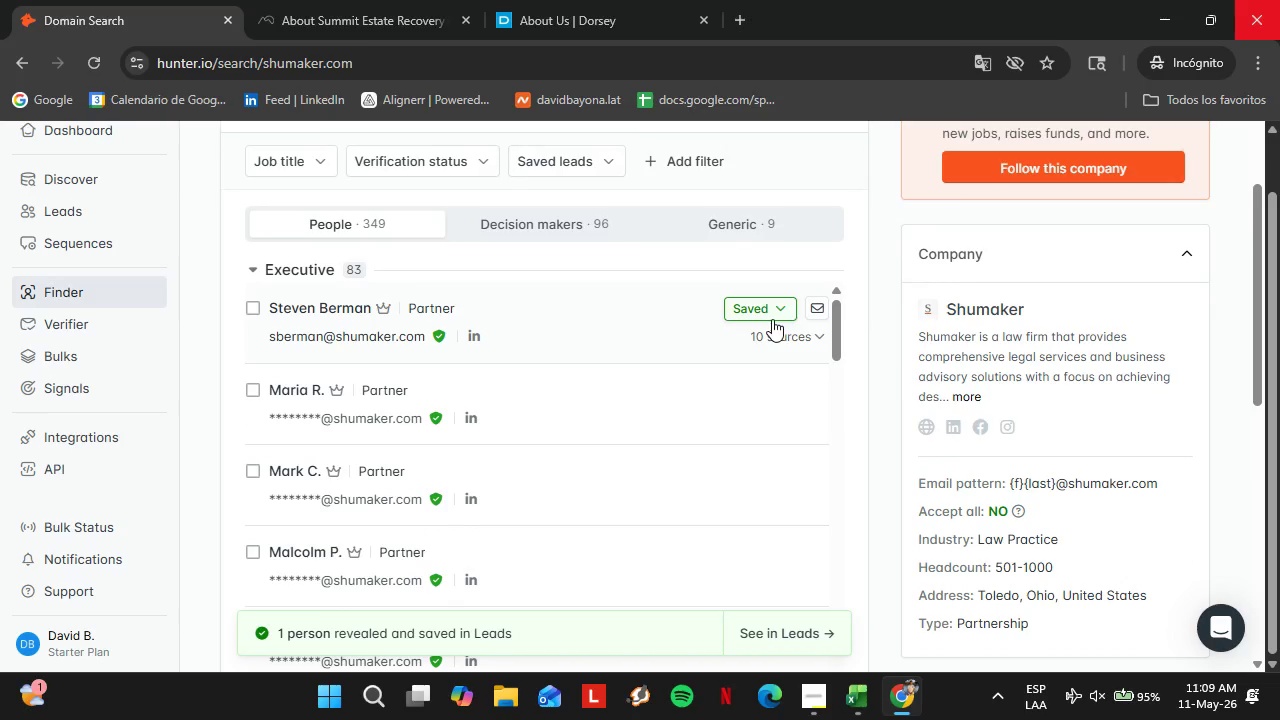 
left_click([753, 310])
 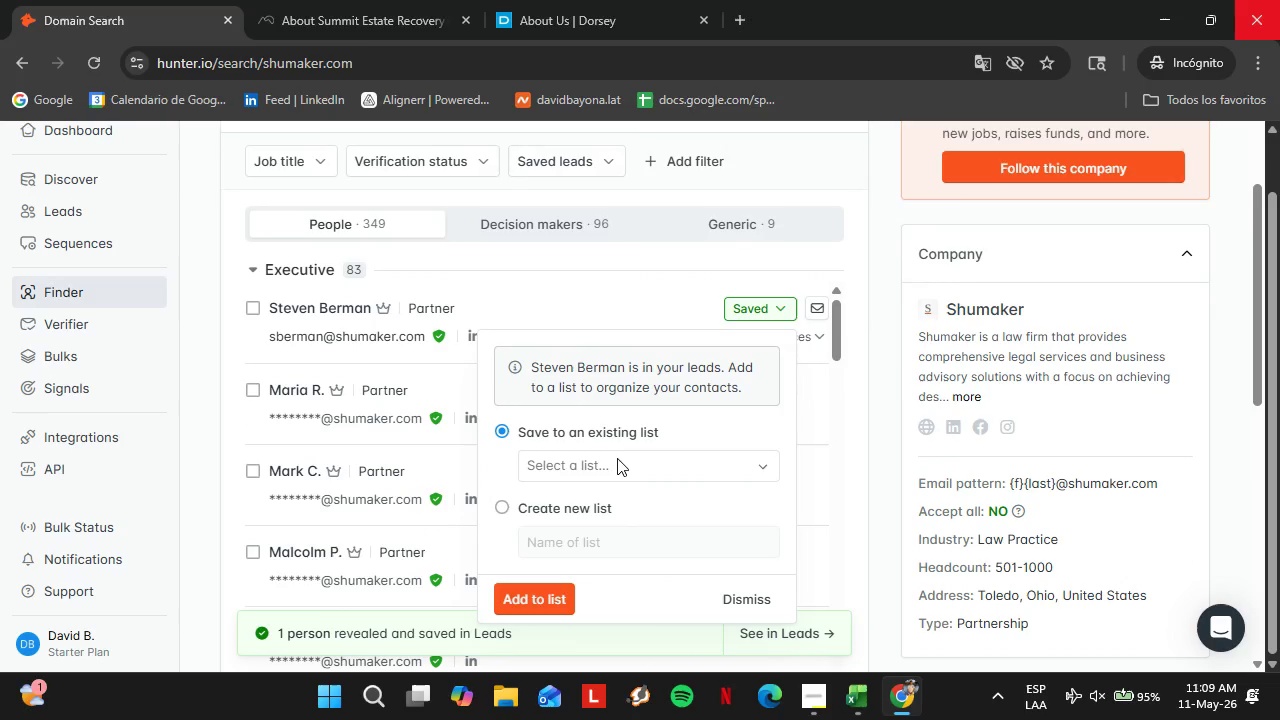 
left_click([617, 458])
 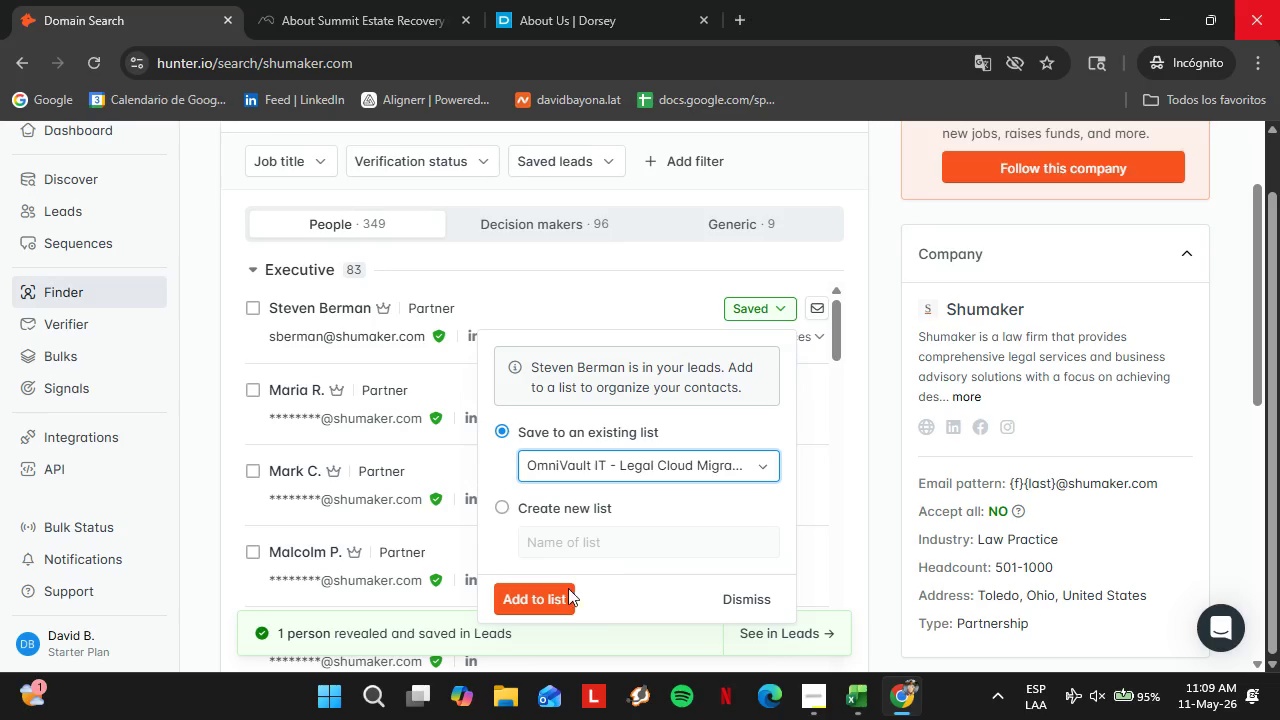 
double_click([530, 596])
 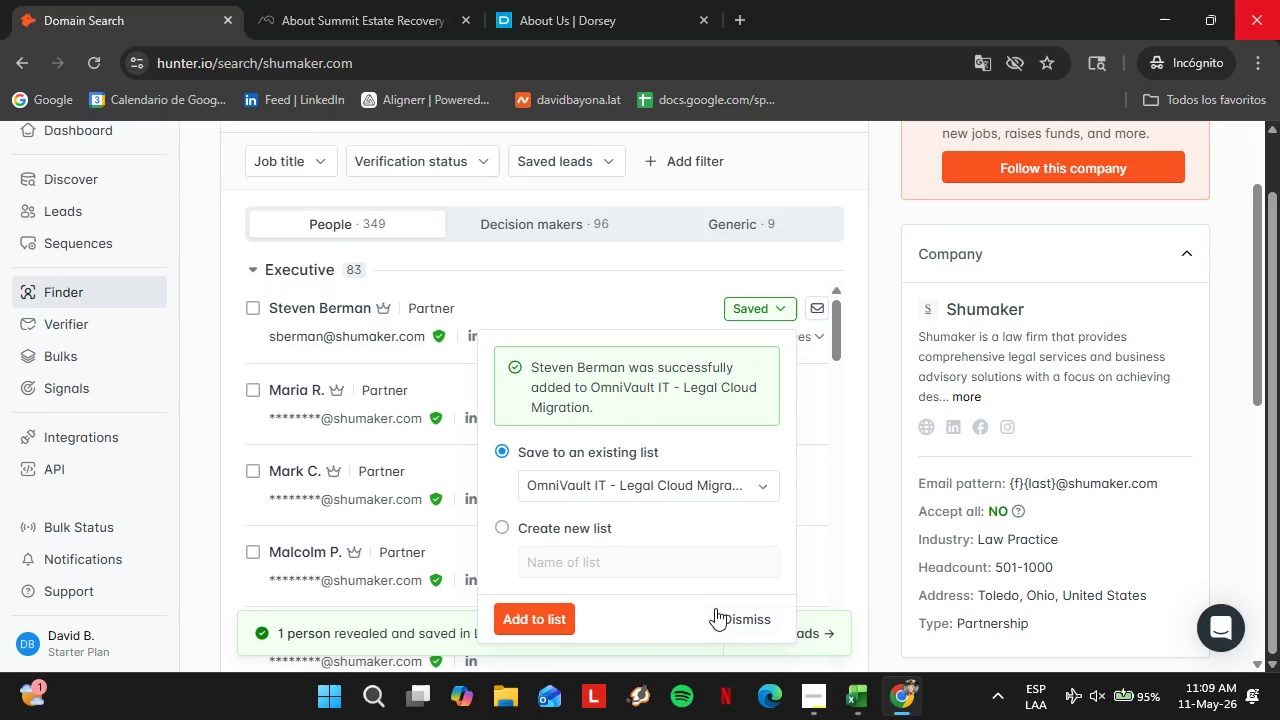 
left_click([732, 615])
 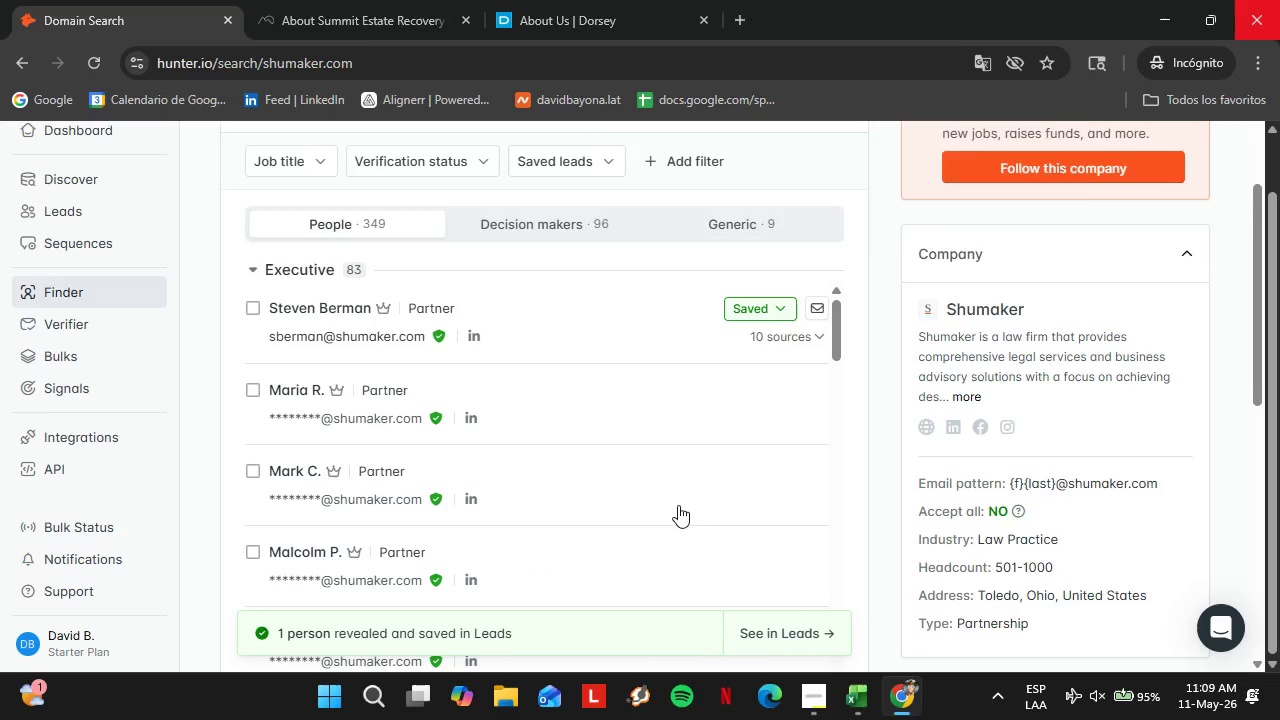 
left_click([482, 317])
 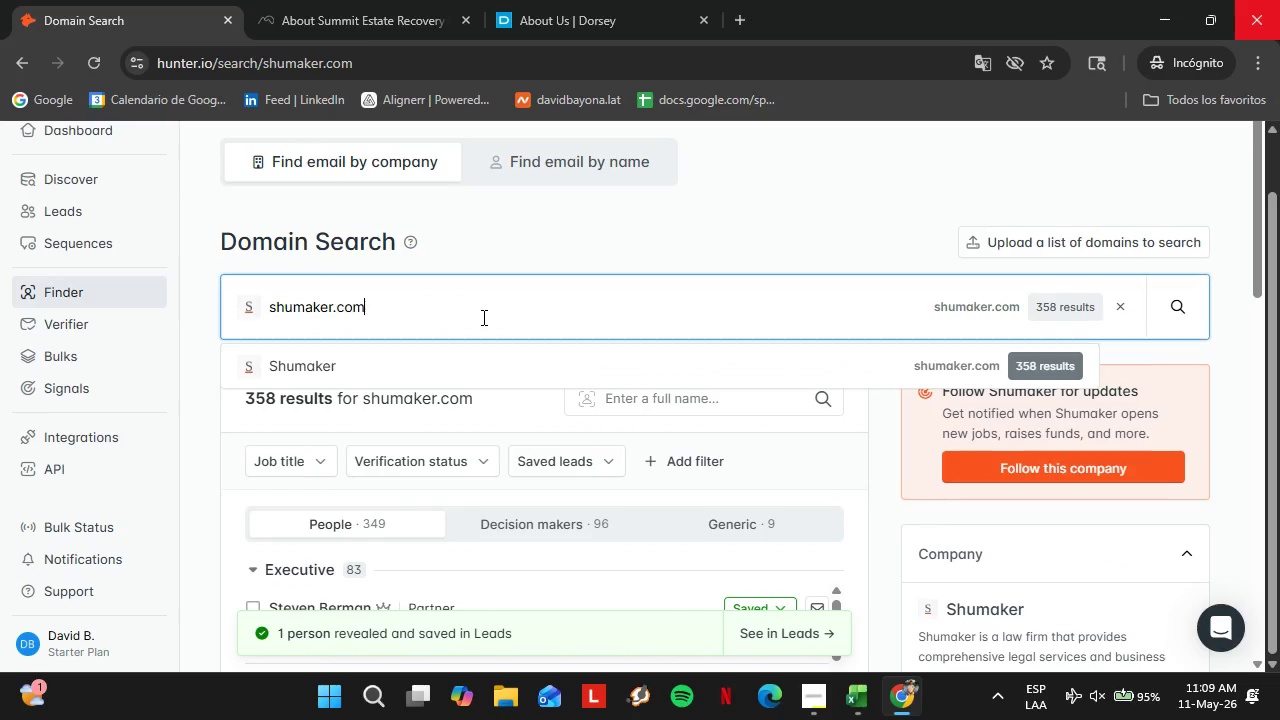 
scroll: coordinate [598, 345], scroll_direction: up, amount: 3.0
 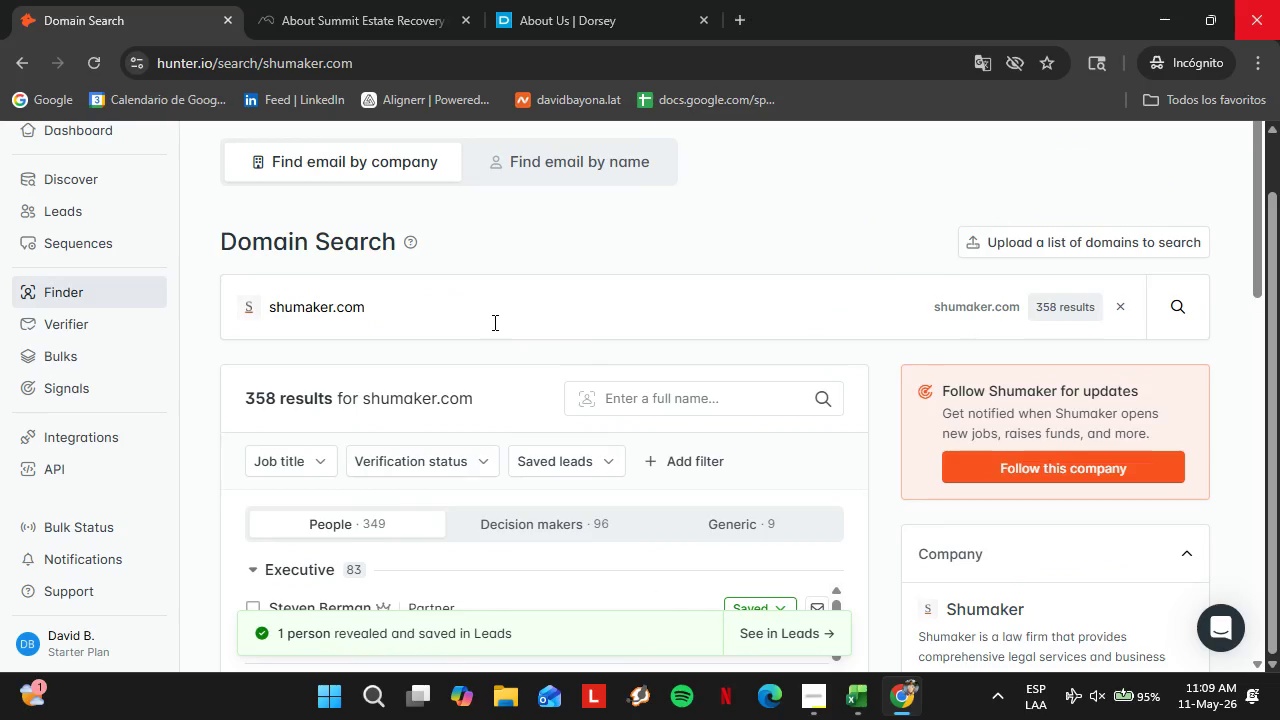 
double_click([482, 317])
 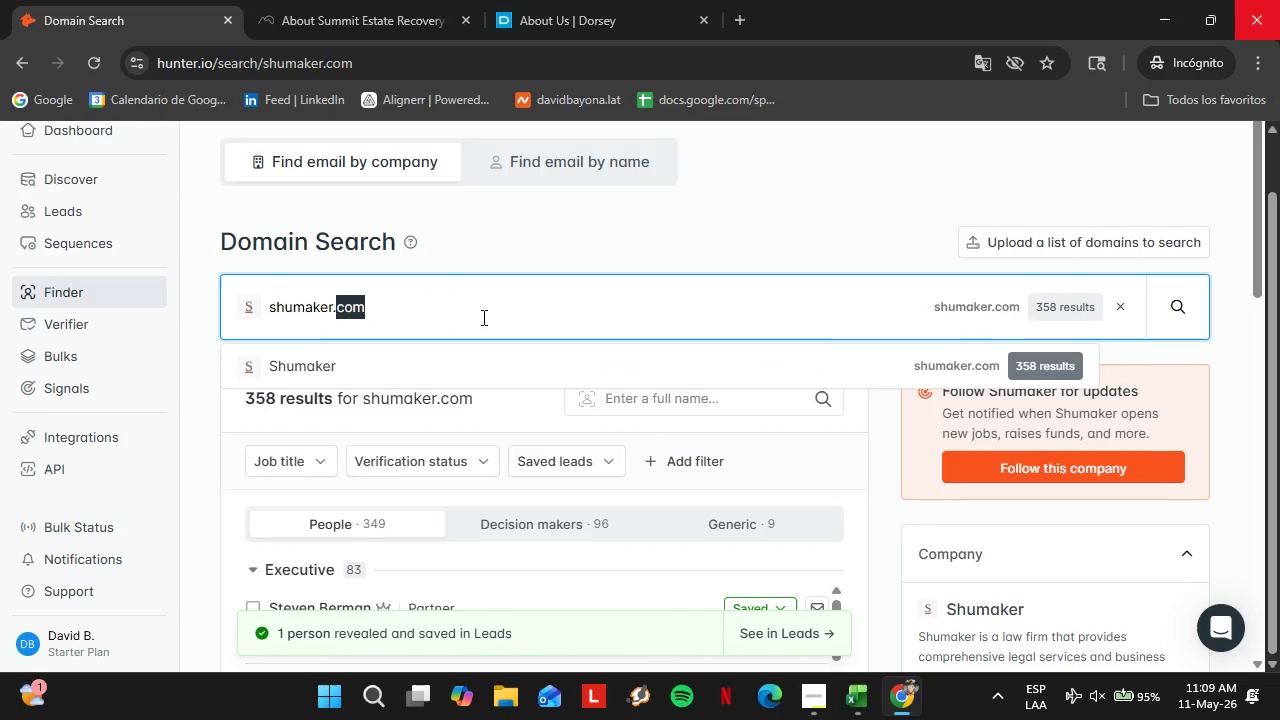 
triple_click([482, 317])
 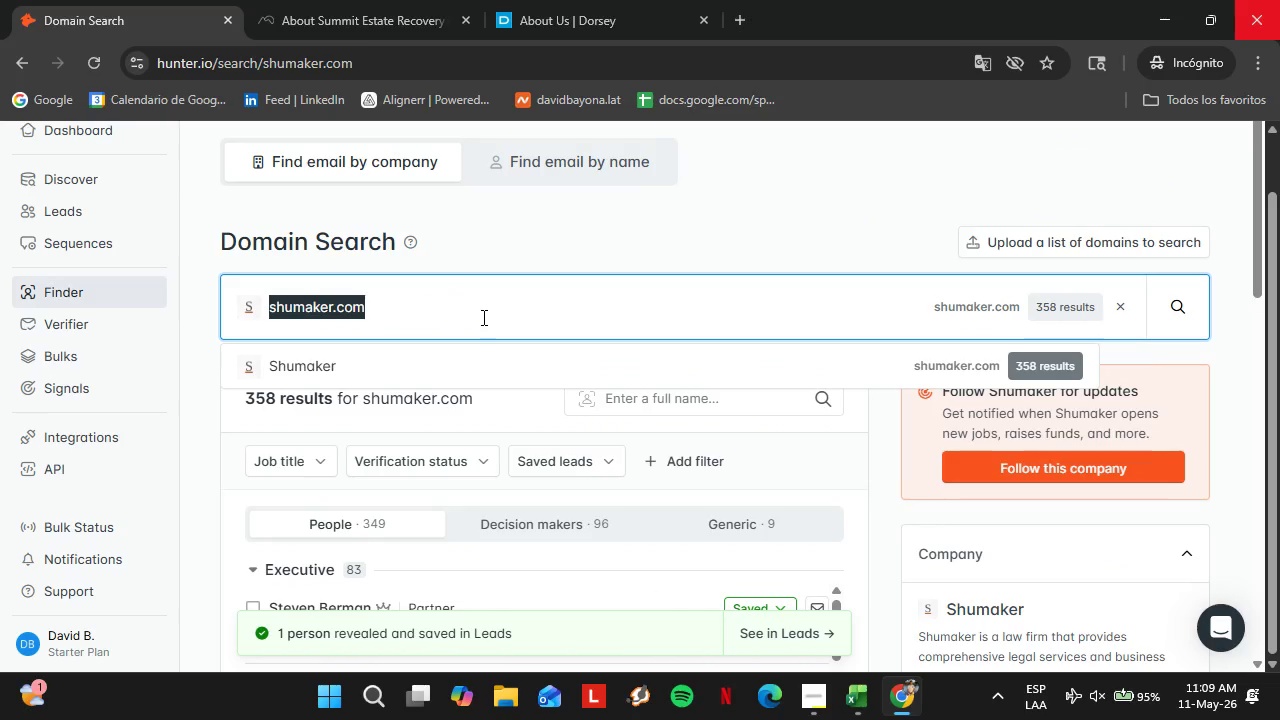 
type(bracewell.com)
 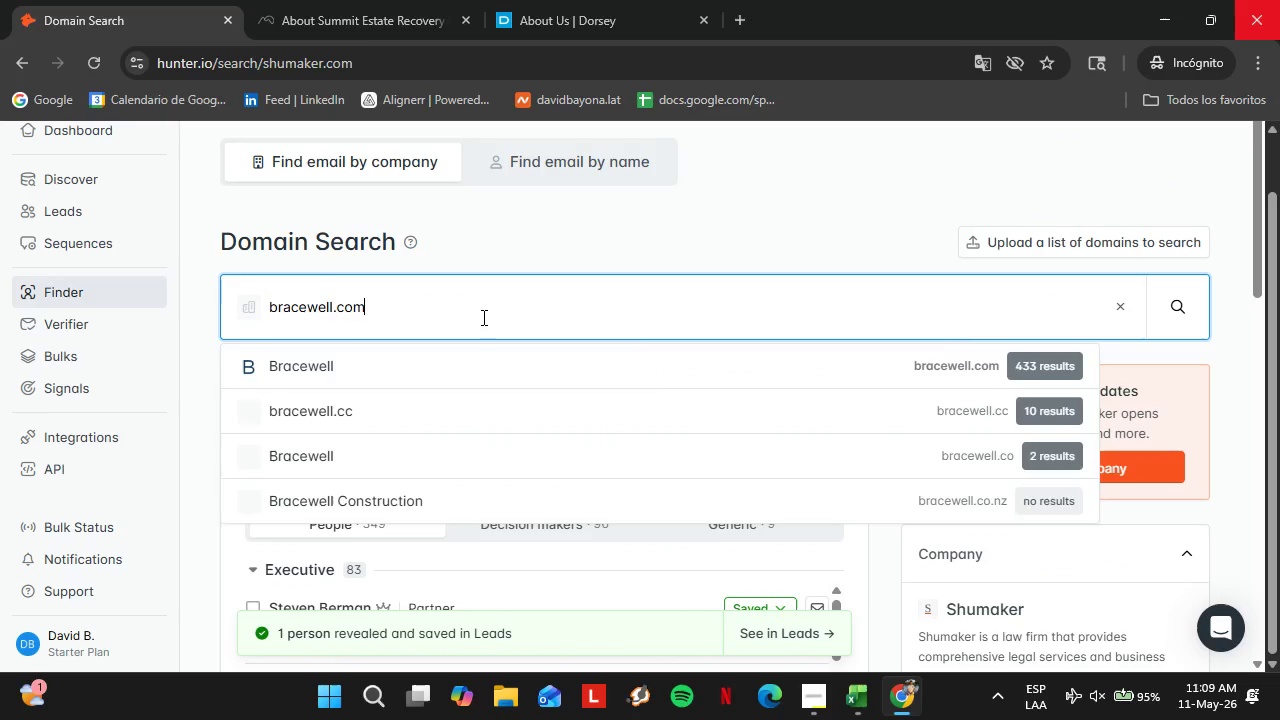 
key(Enter)
 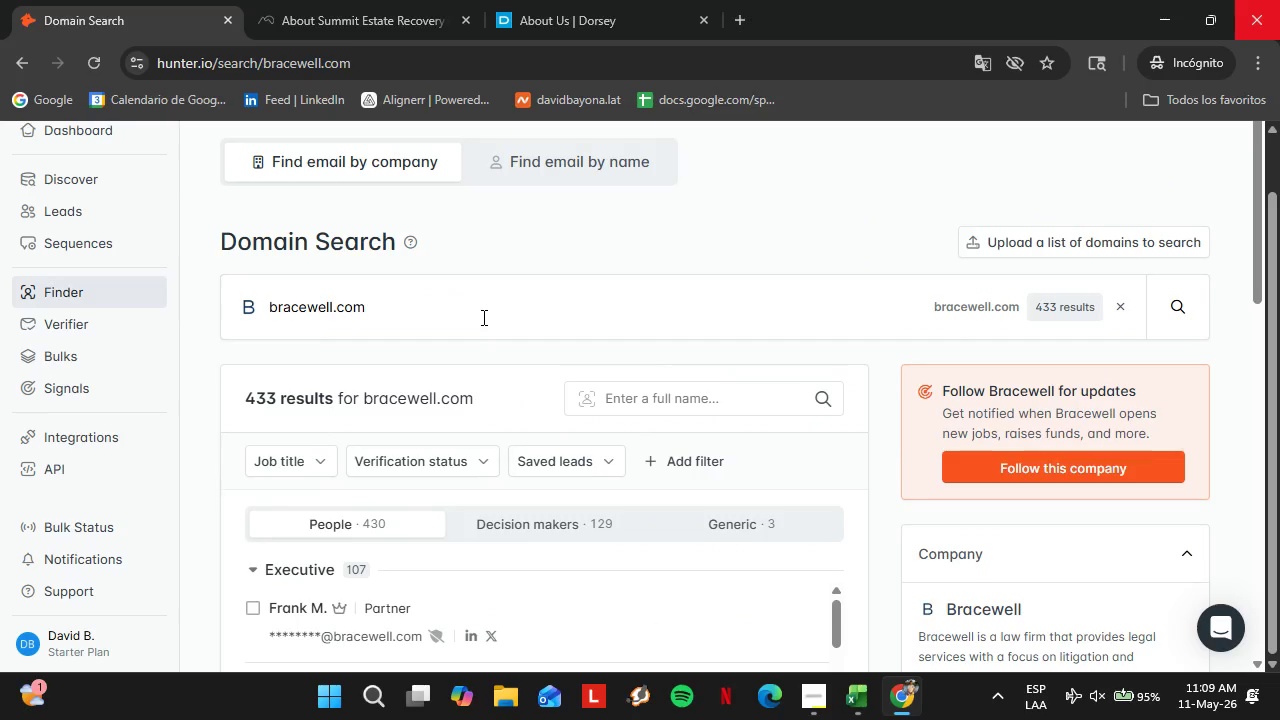 
wait(20.69)
 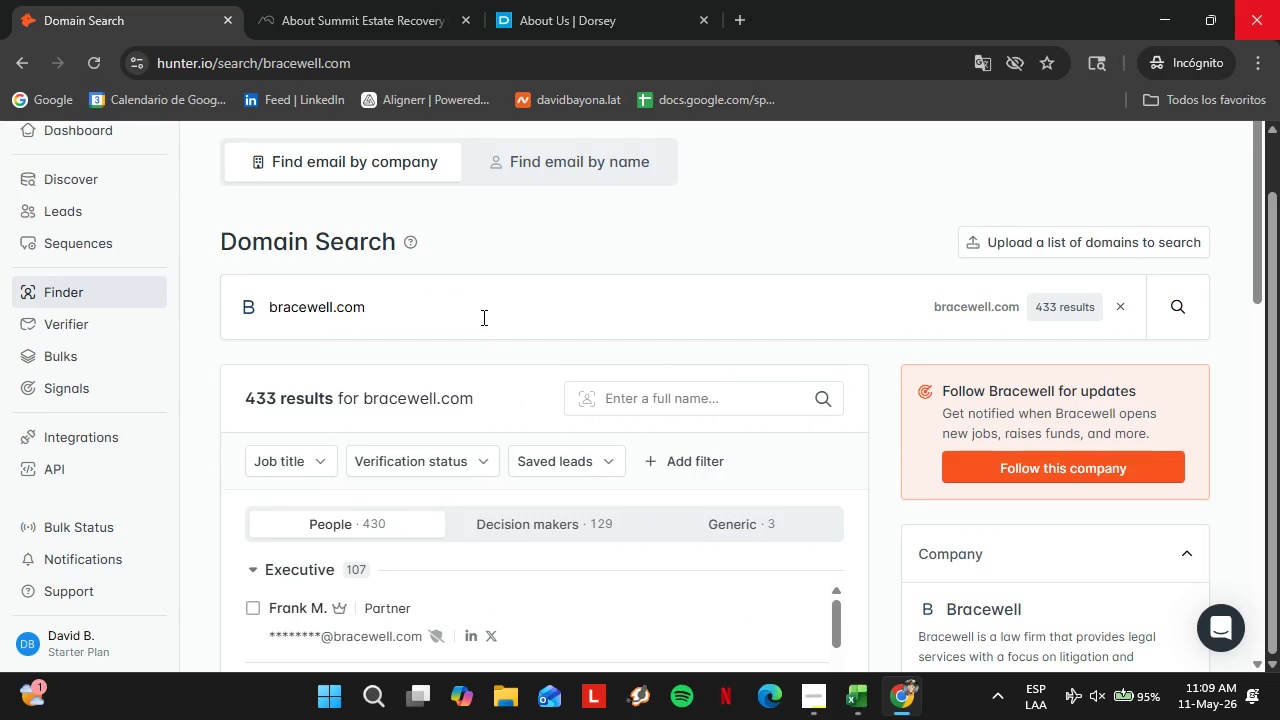 
scroll: coordinate [594, 321], scroll_direction: down, amount: 4.0
 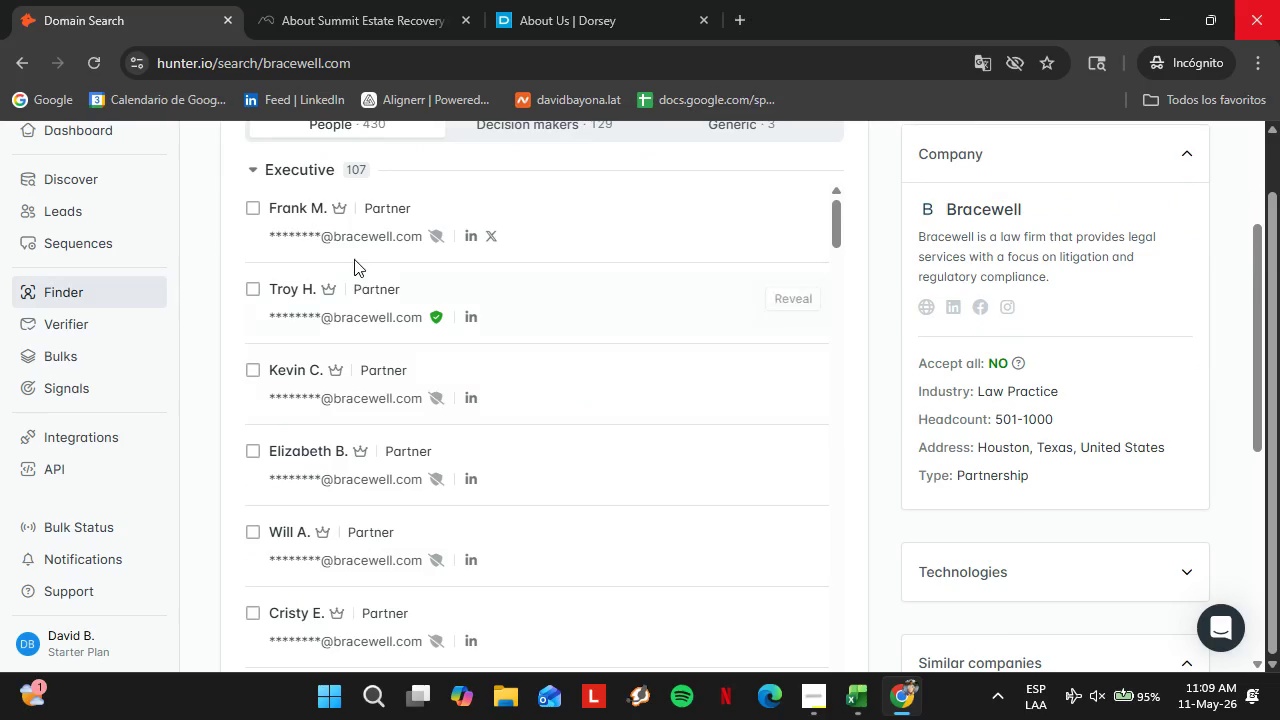 
scroll: coordinate [354, 257], scroll_direction: up, amount: 2.0
 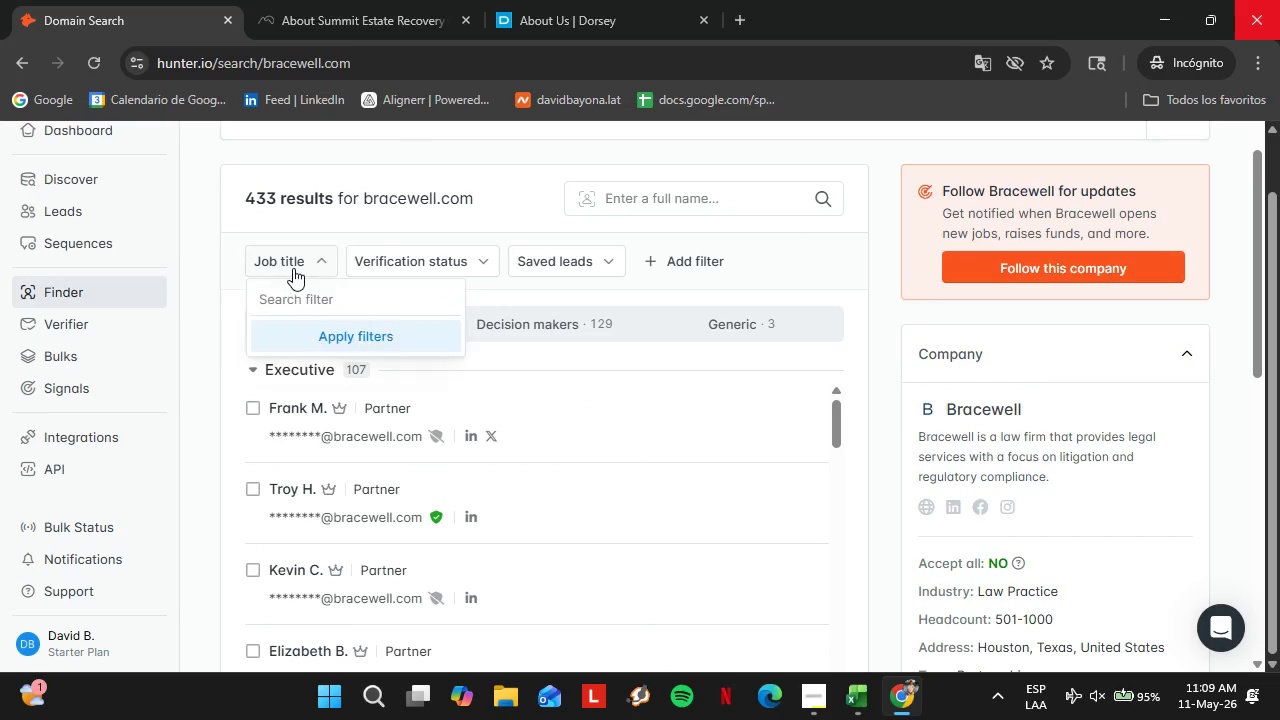 
double_click([307, 304])
 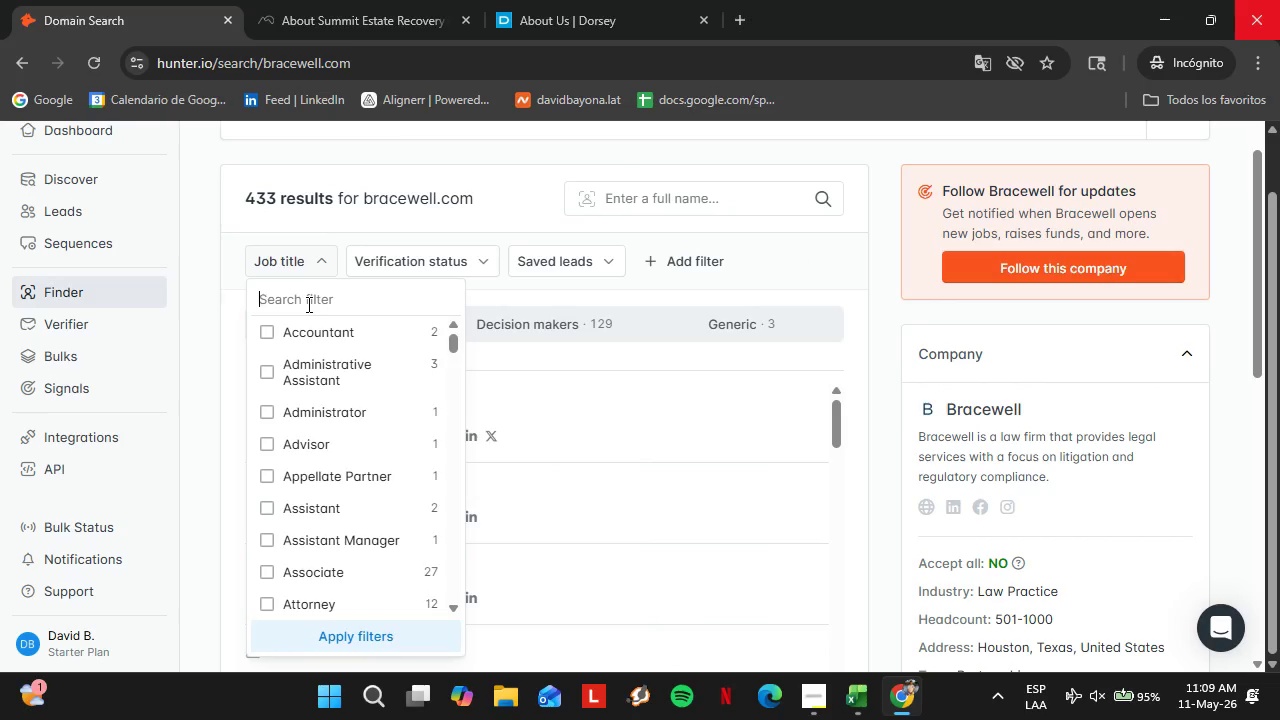 
type(office)
 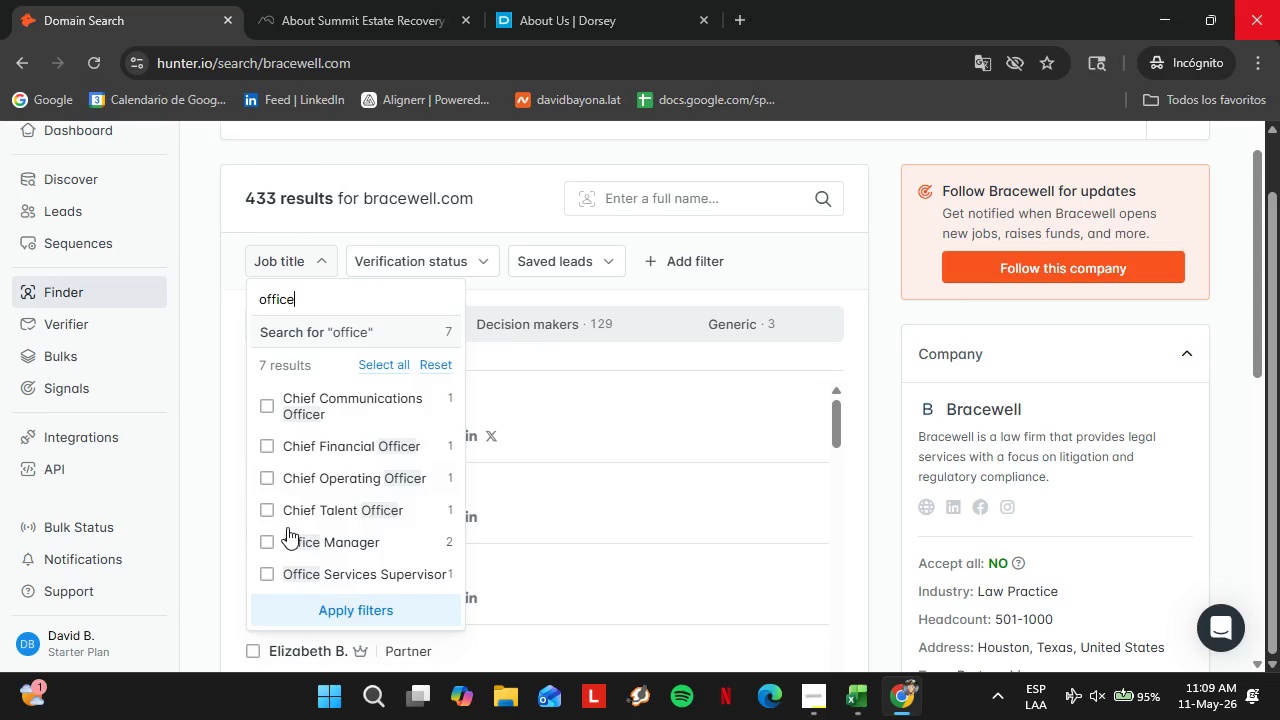 
left_click([273, 538])
 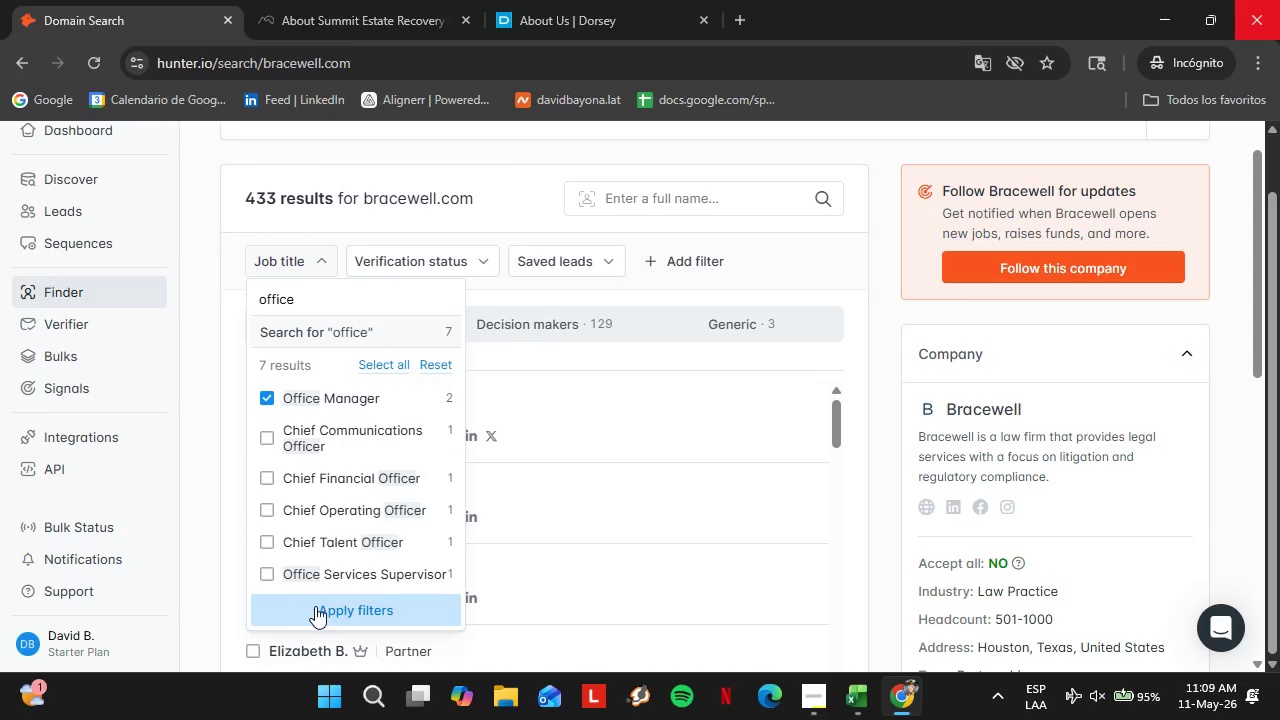 
left_click([322, 607])
 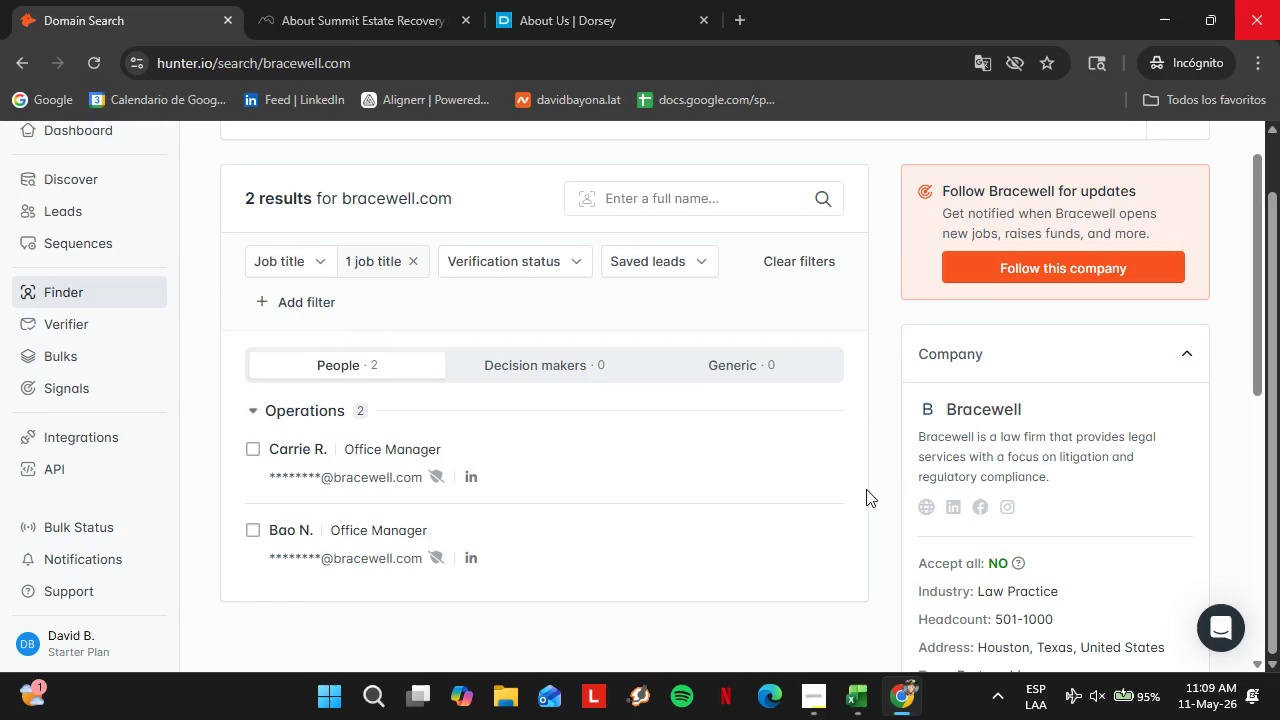 
left_click([816, 447])
 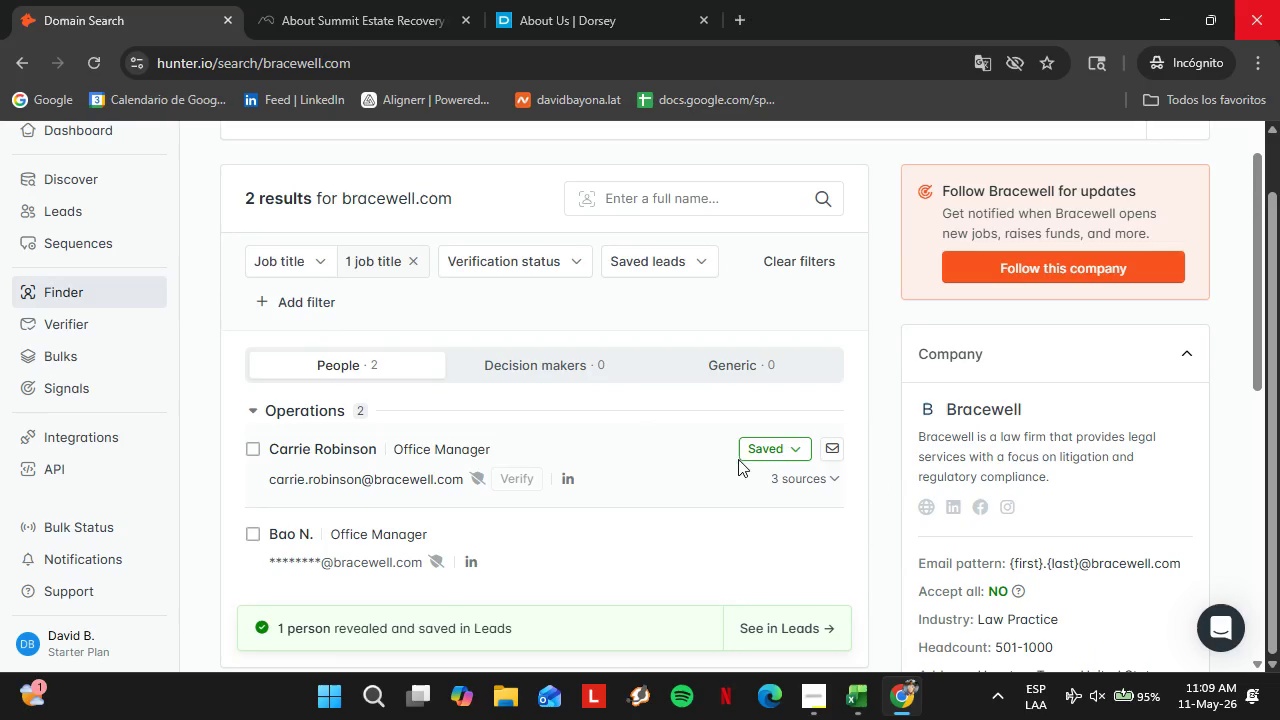 
left_click([804, 454])
 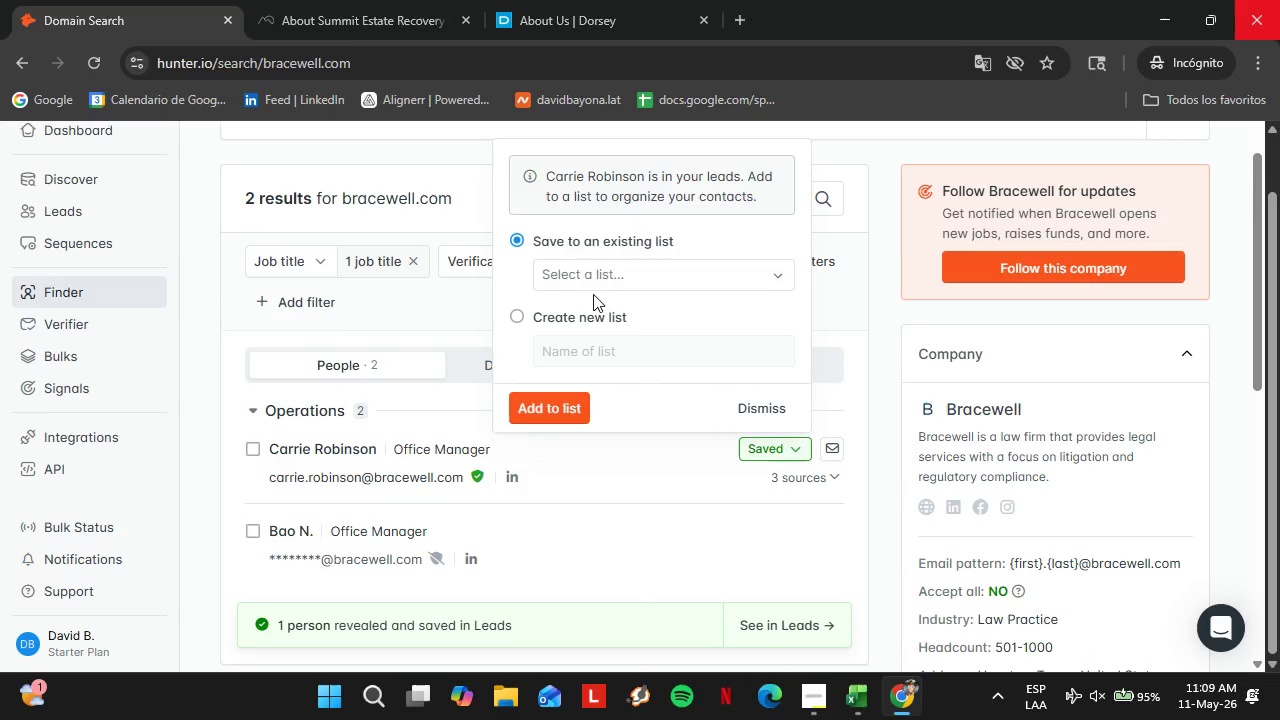 
left_click([594, 287])
 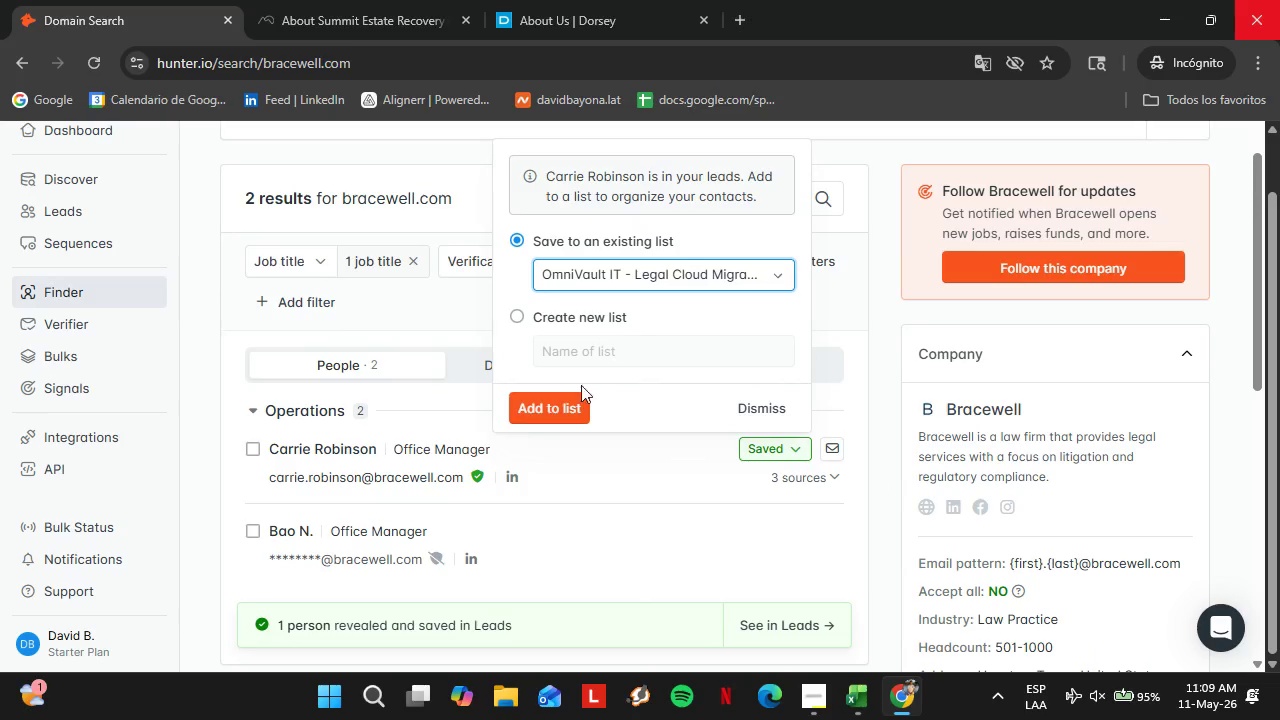 
double_click([557, 408])
 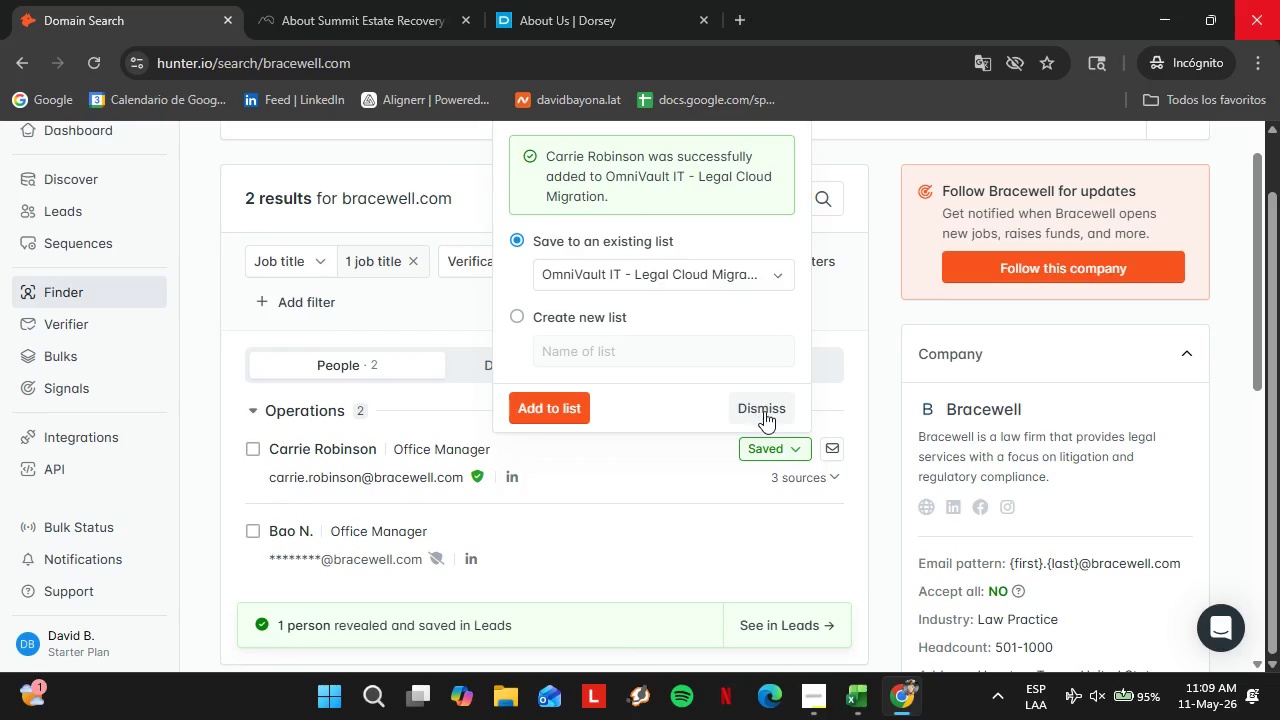 
left_click([767, 412])
 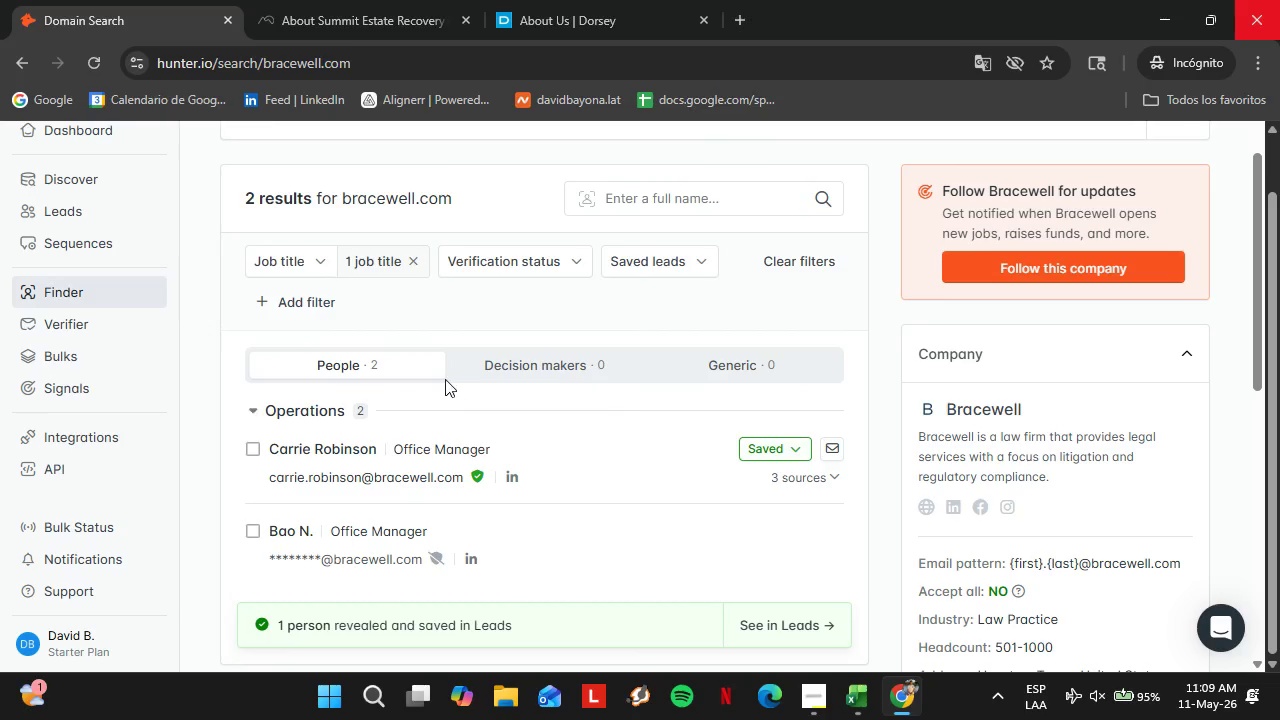 
scroll: coordinate [445, 379], scroll_direction: up, amount: 2.0
 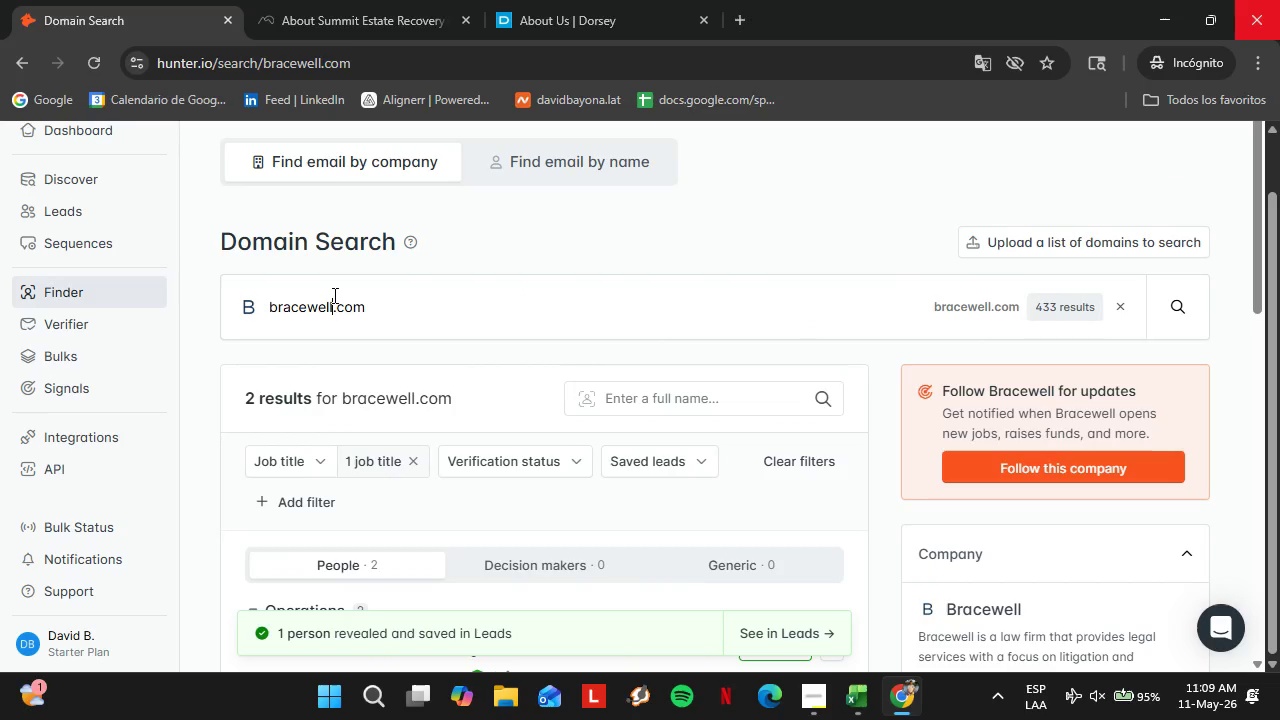 
double_click([333, 295])
 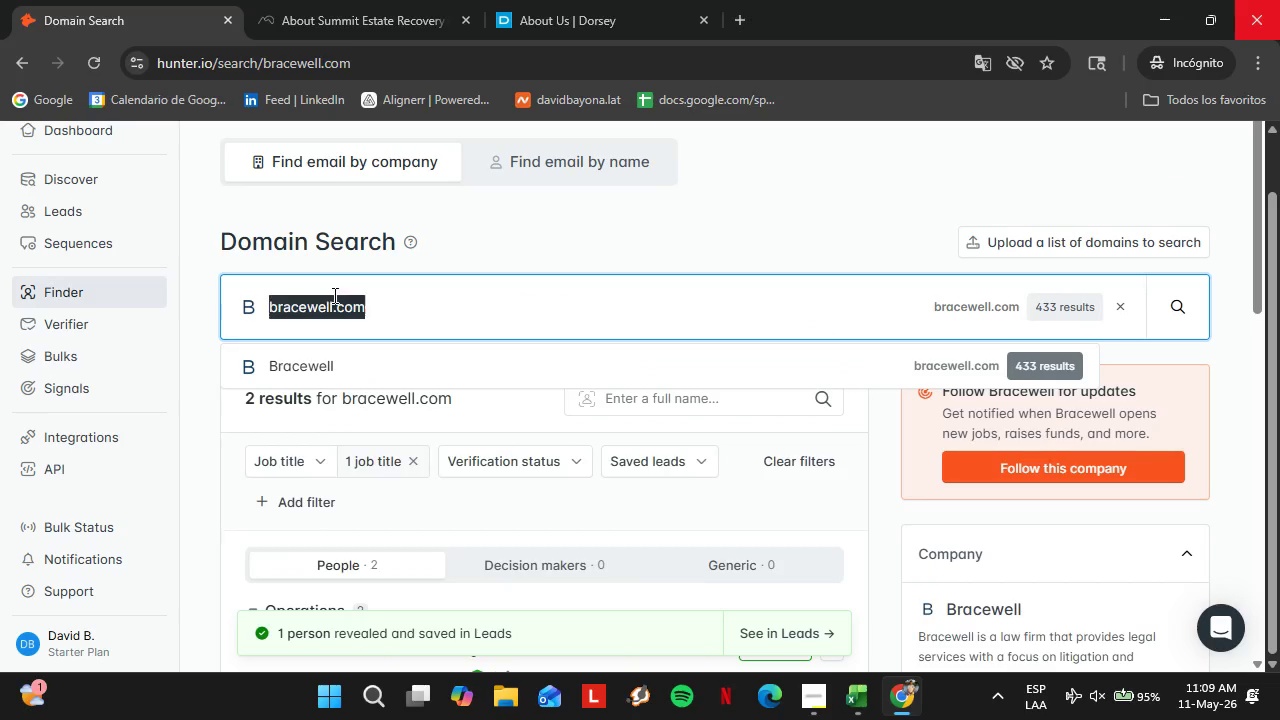 
triple_click([333, 295])
 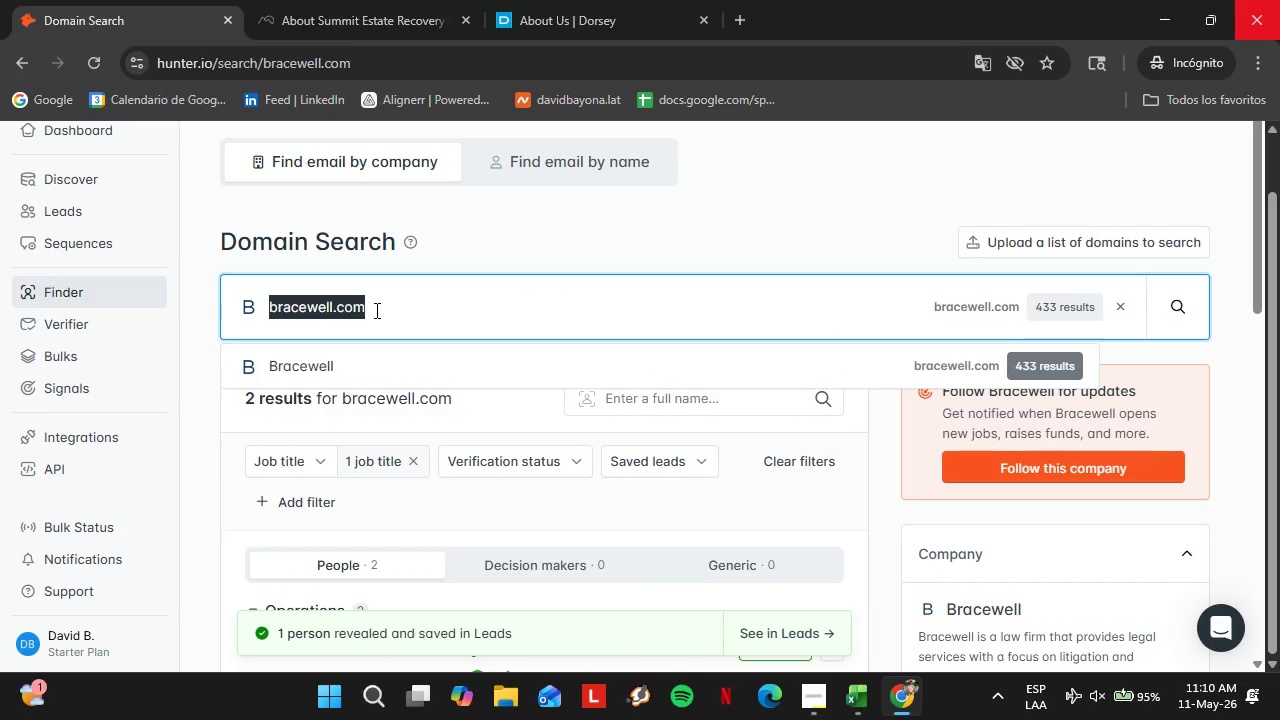 
type(winstead.com)
 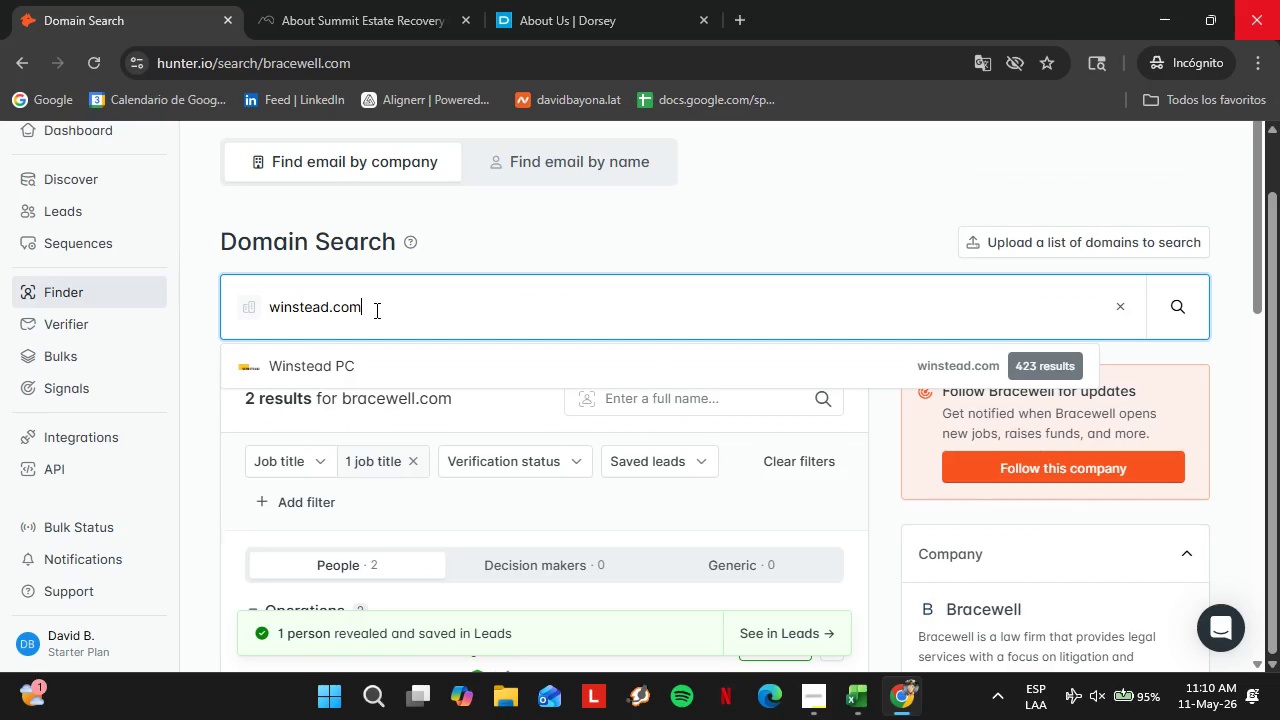 
key(Enter)
 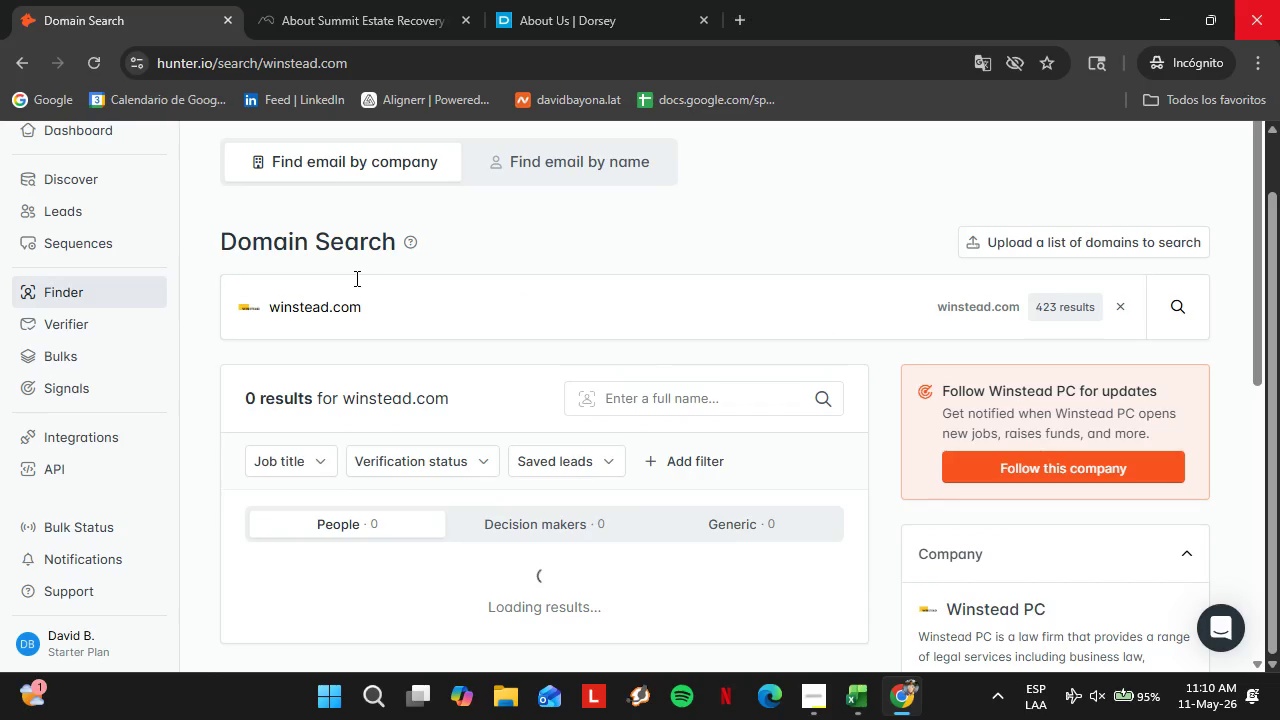 
scroll: coordinate [779, 513], scroll_direction: down, amount: 3.0
 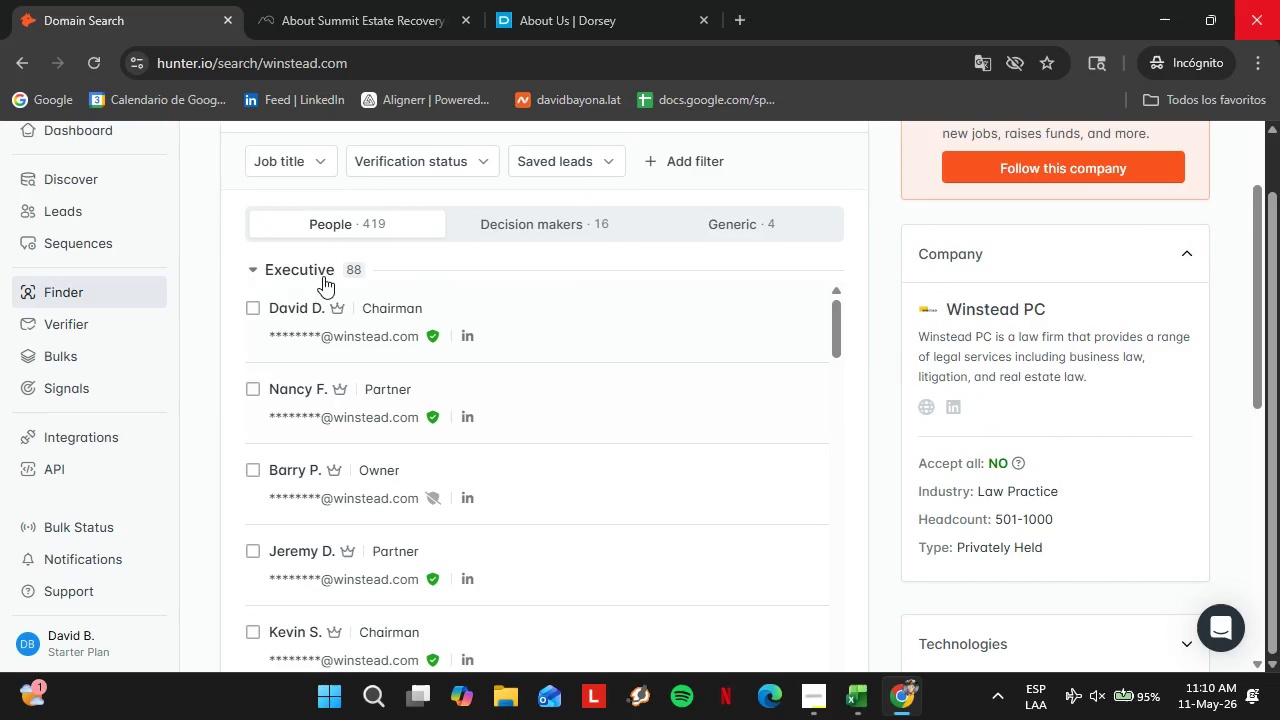 
left_click([316, 151])
 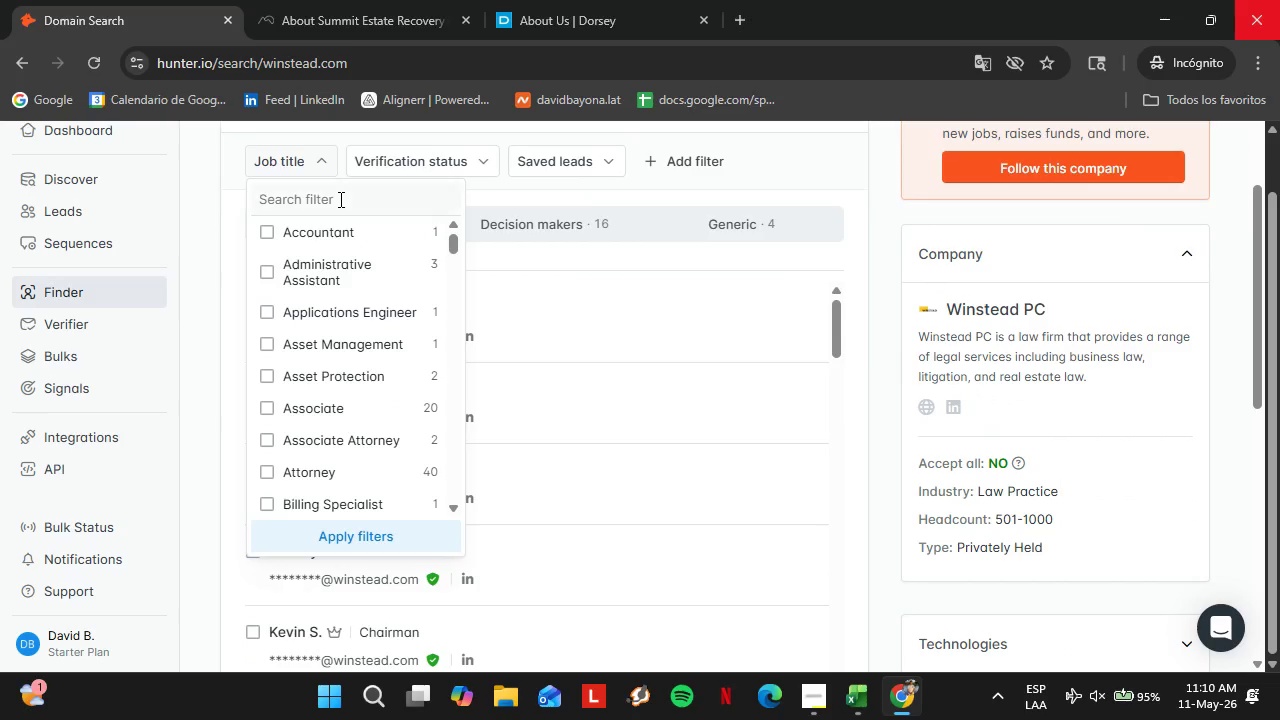 
left_click([339, 199])
 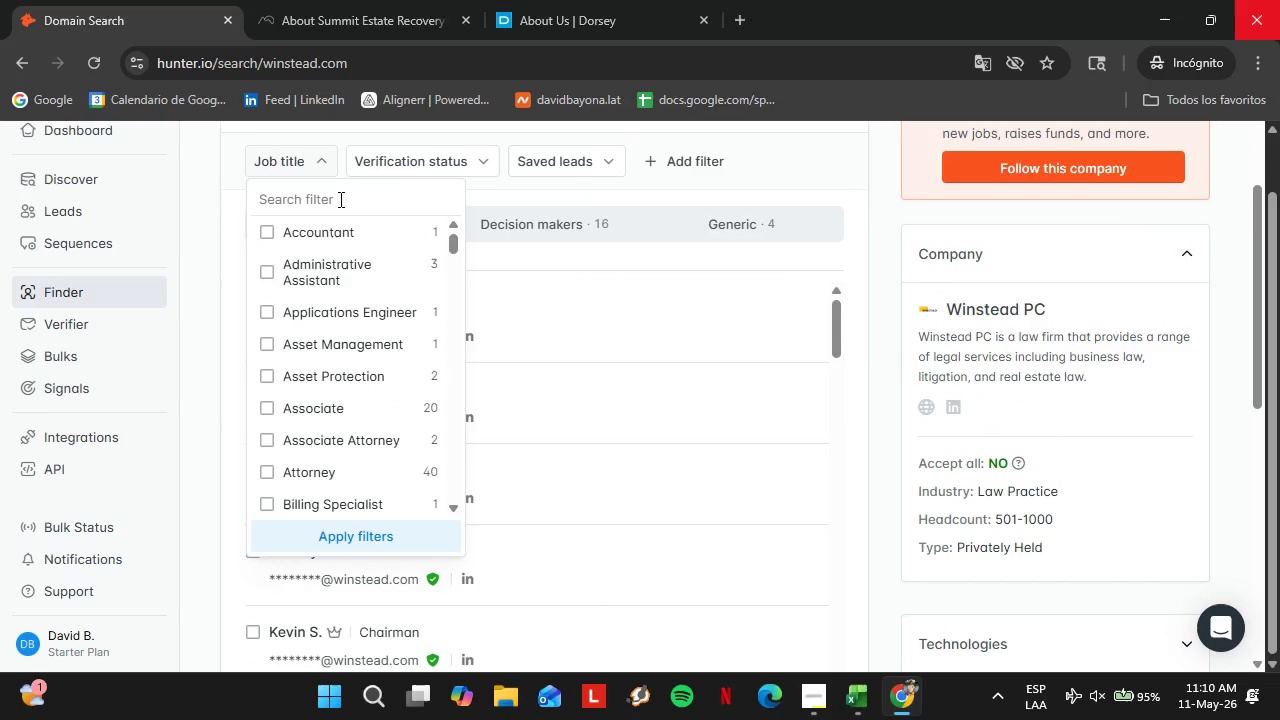 
type(g)
key(Backspace)
key(Backspace)
type(office)
 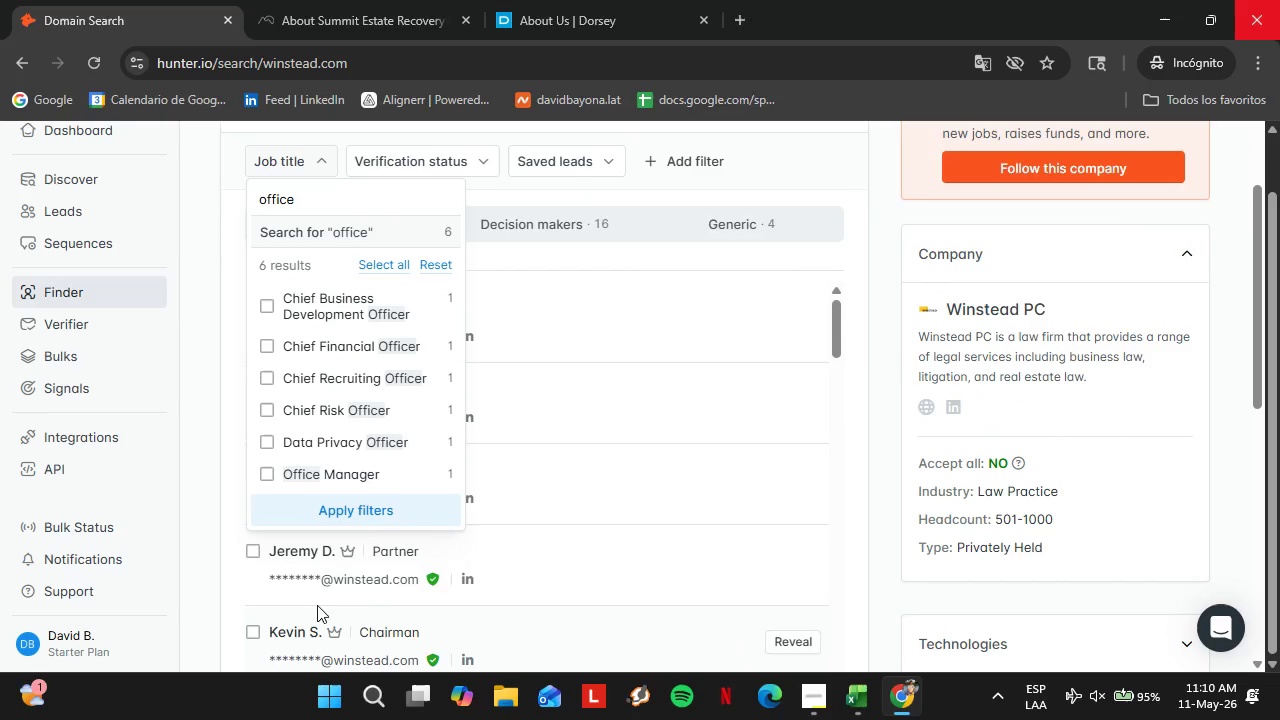 
left_click([269, 473])
 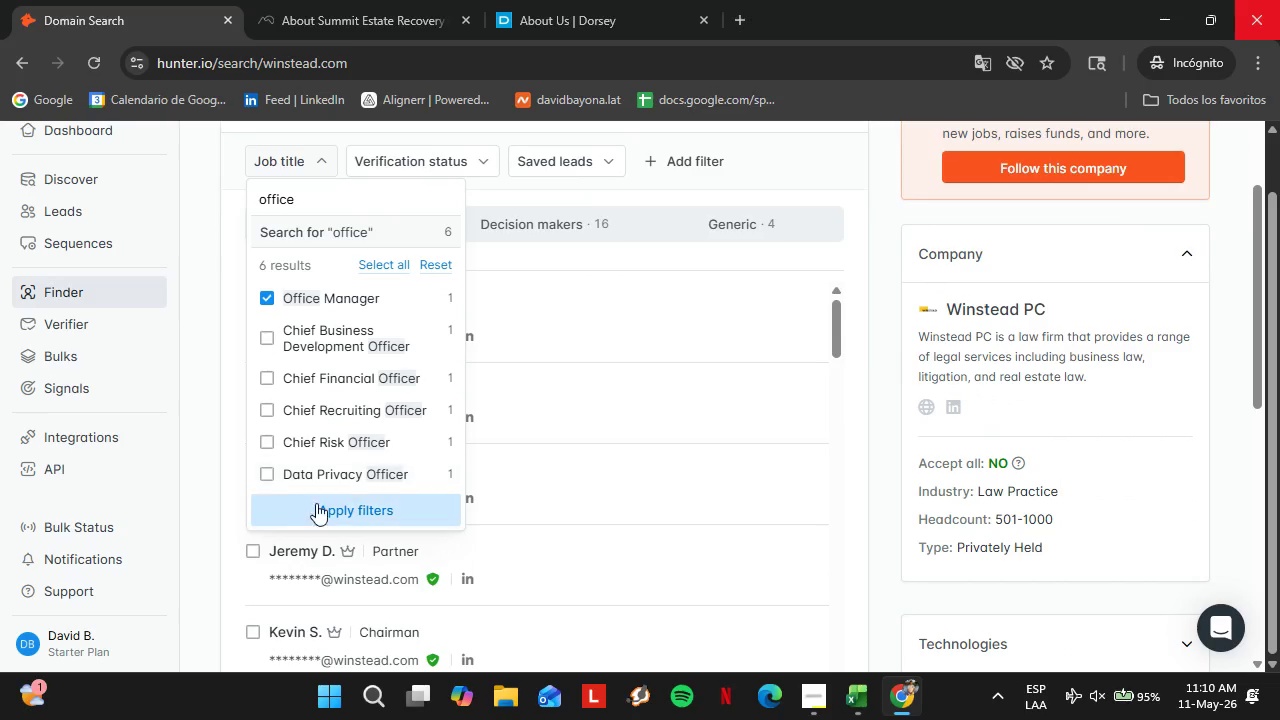 
left_click([322, 507])
 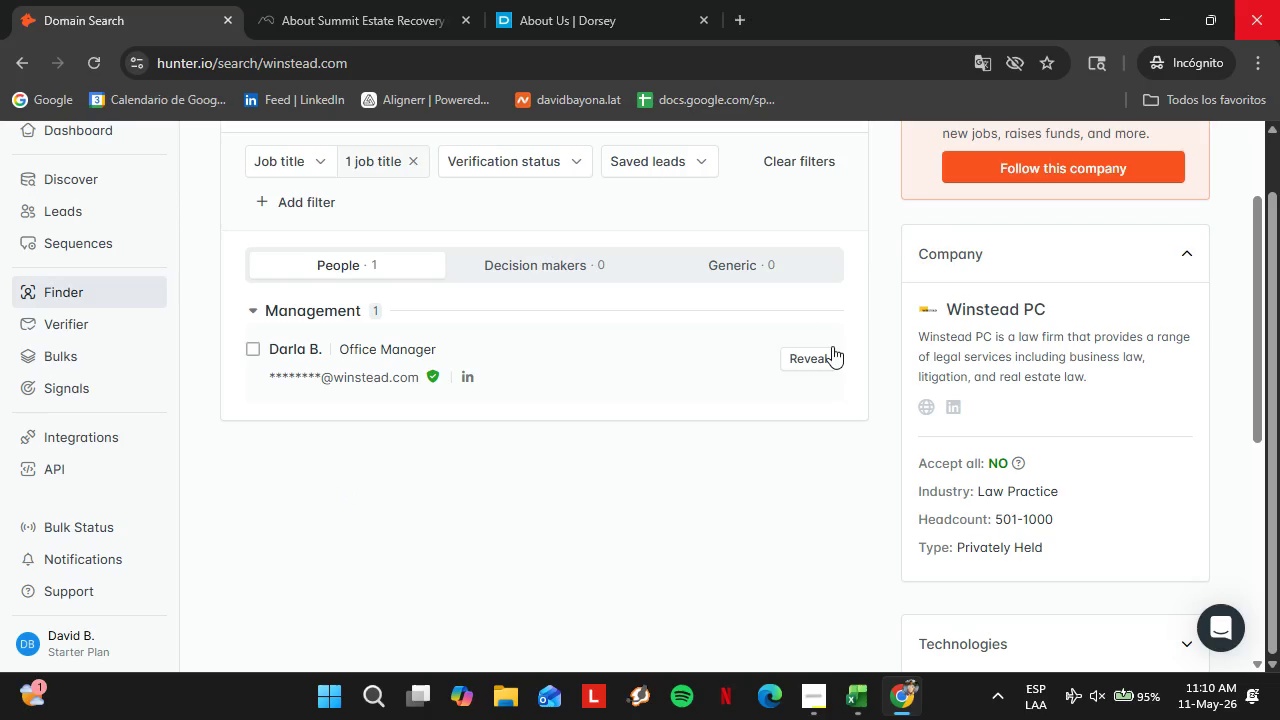 
left_click([809, 359])
 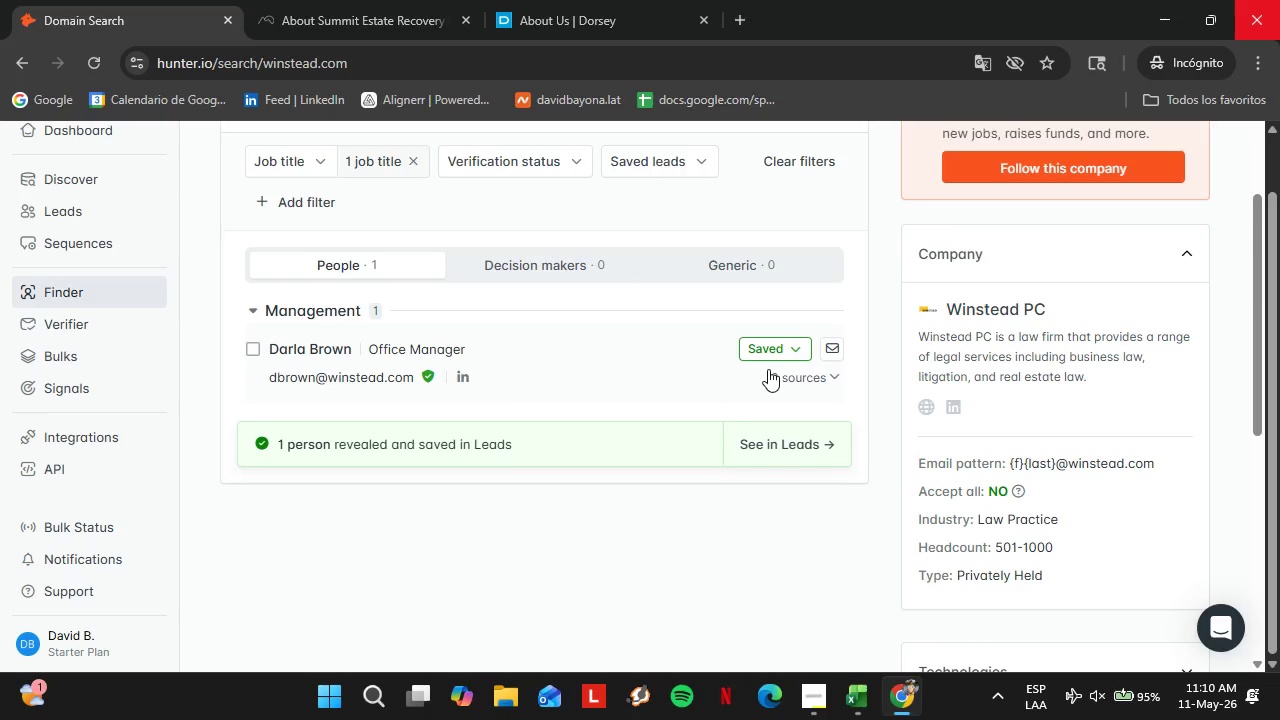 
left_click([775, 347])
 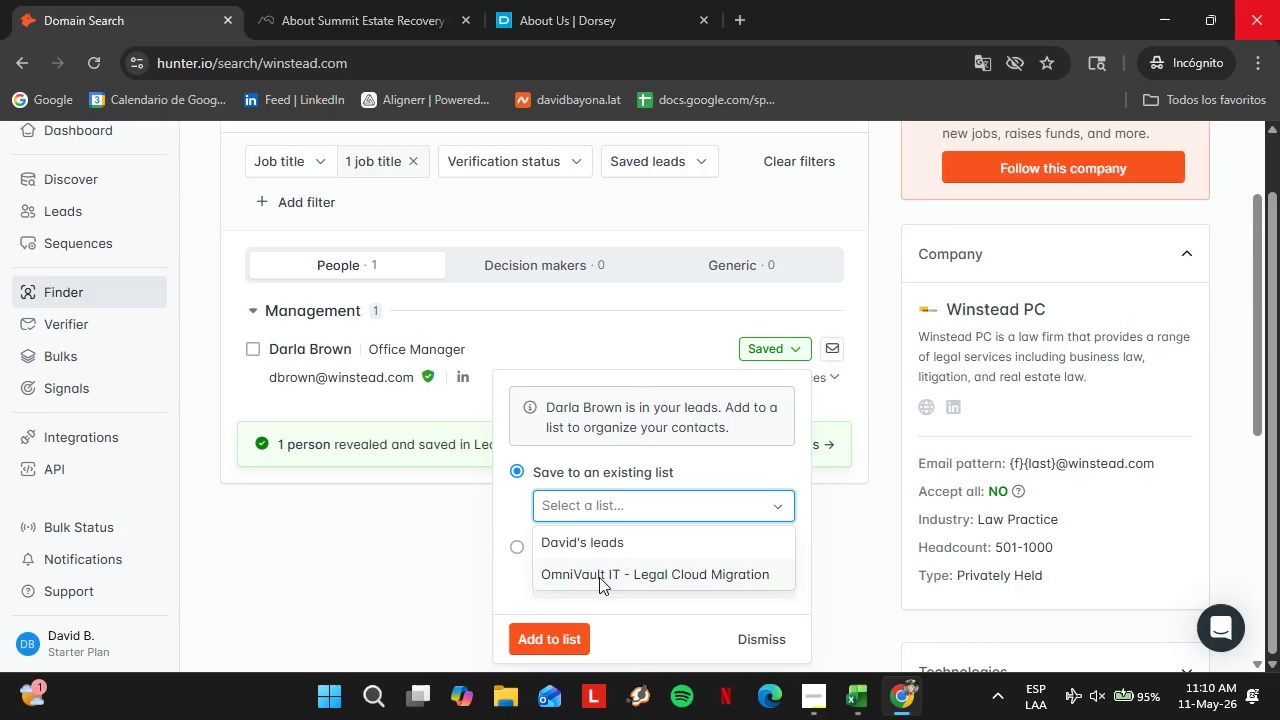 
double_click([546, 645])
 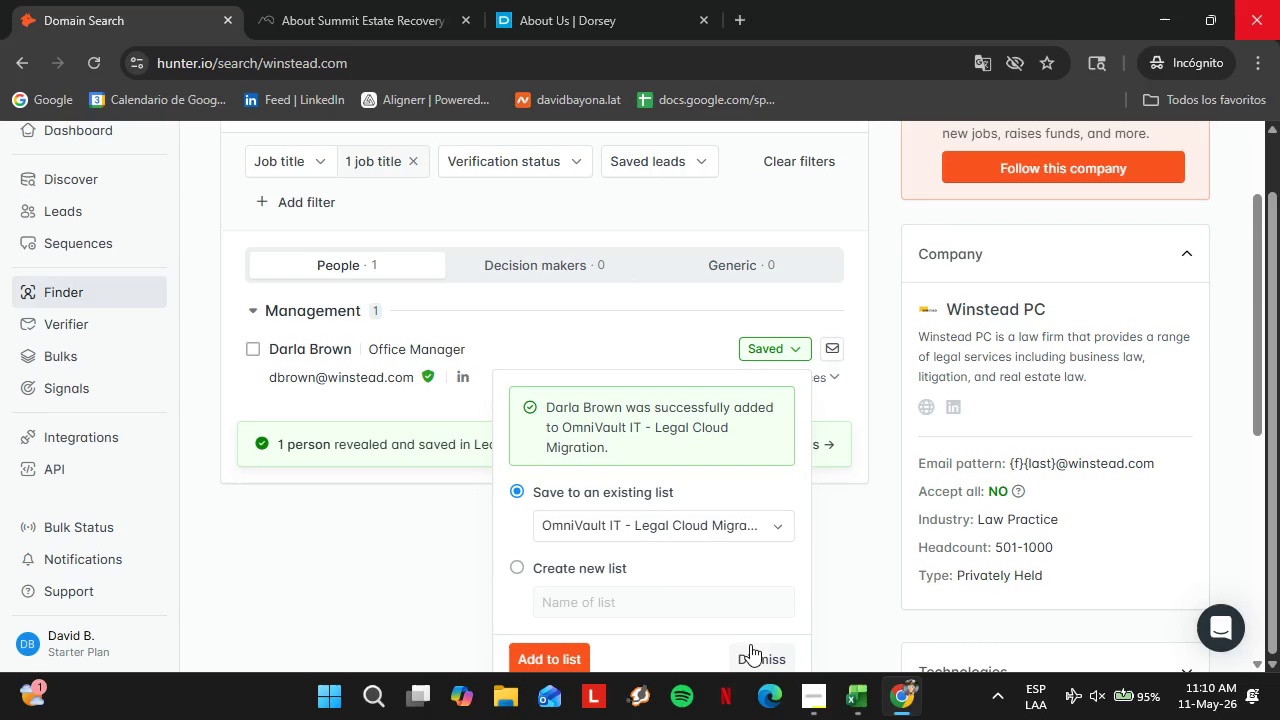 
left_click([759, 649])
 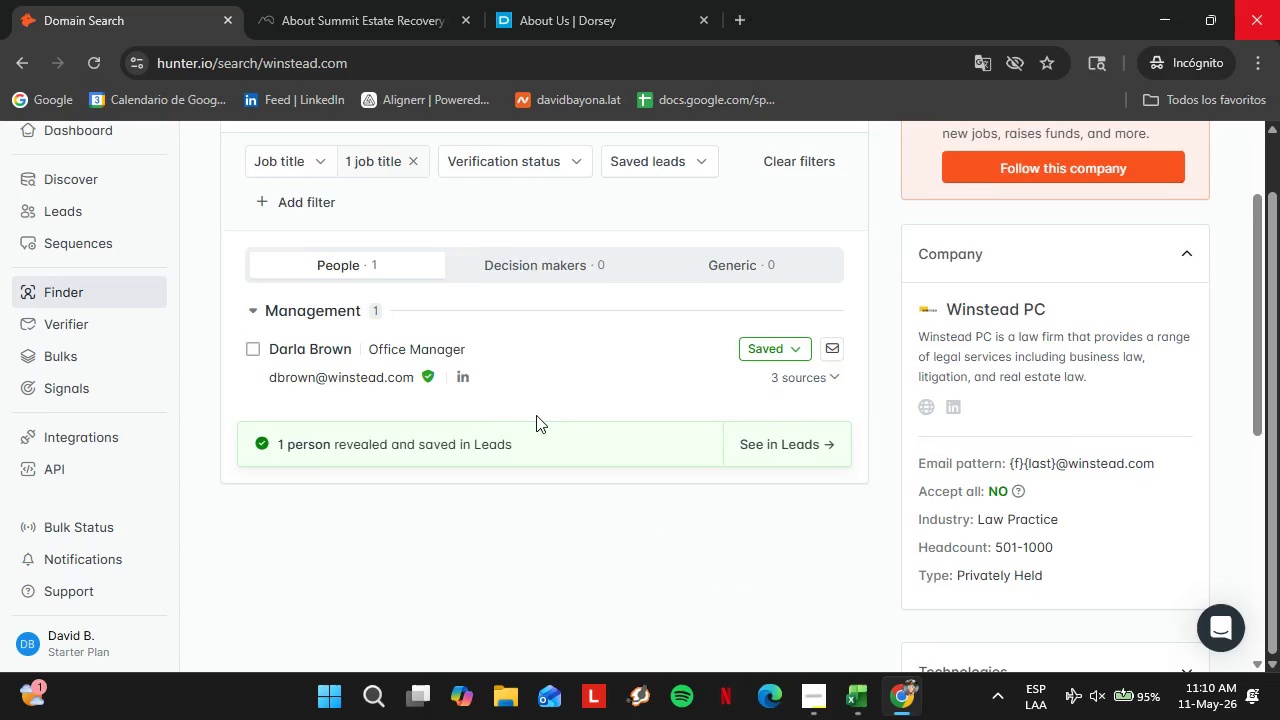 
scroll: coordinate [532, 414], scroll_direction: up, amount: 3.0
 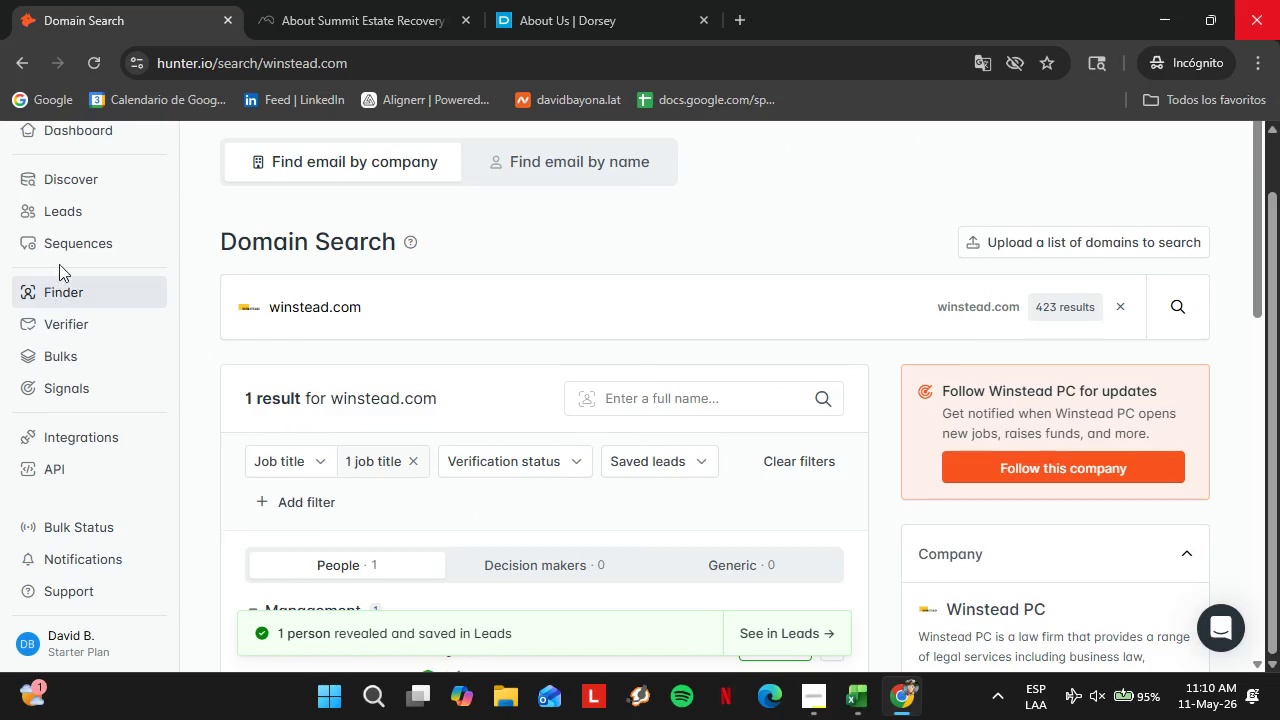 
left_click([68, 207])
 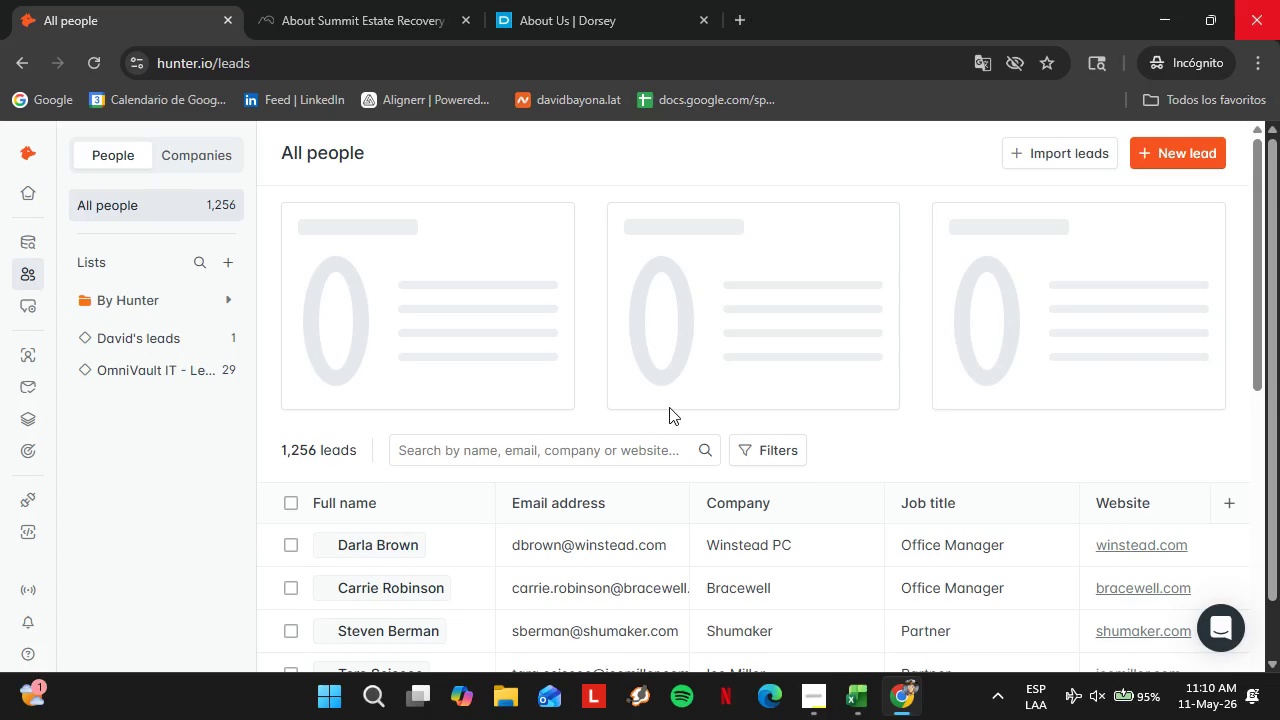 
wait(9.0)
 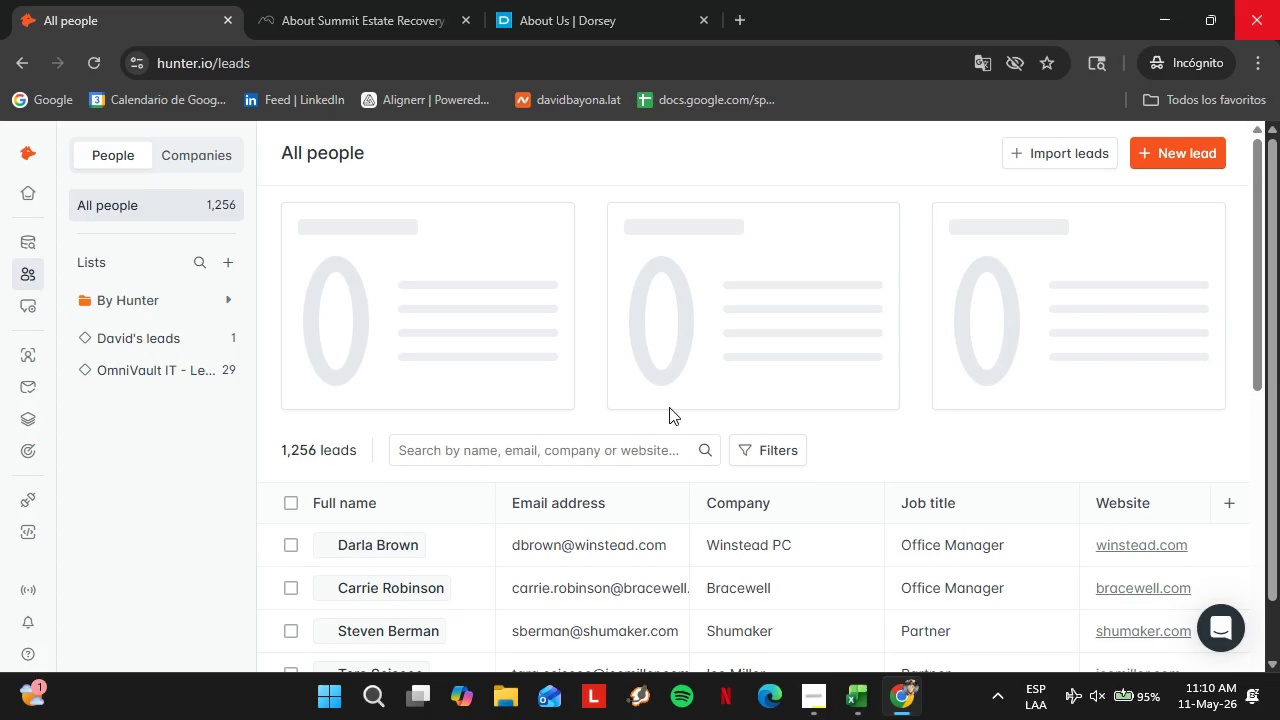 
left_click([111, 370])
 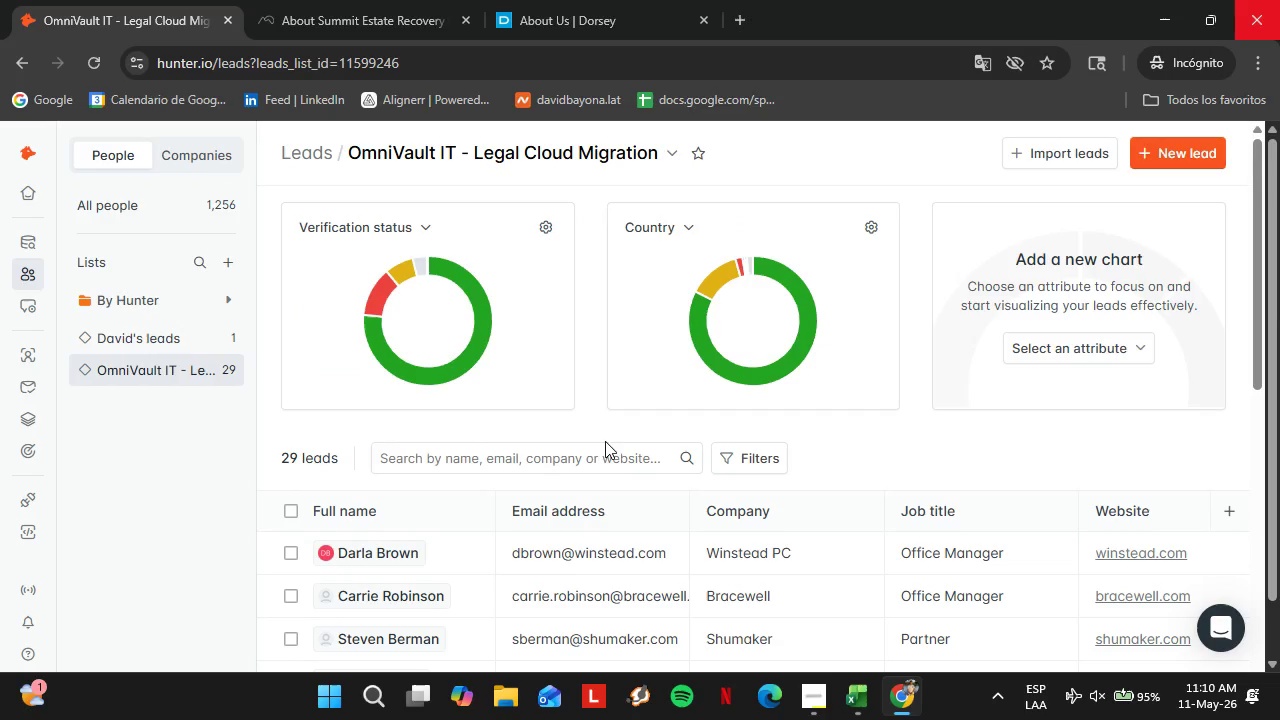 
wait(8.56)
 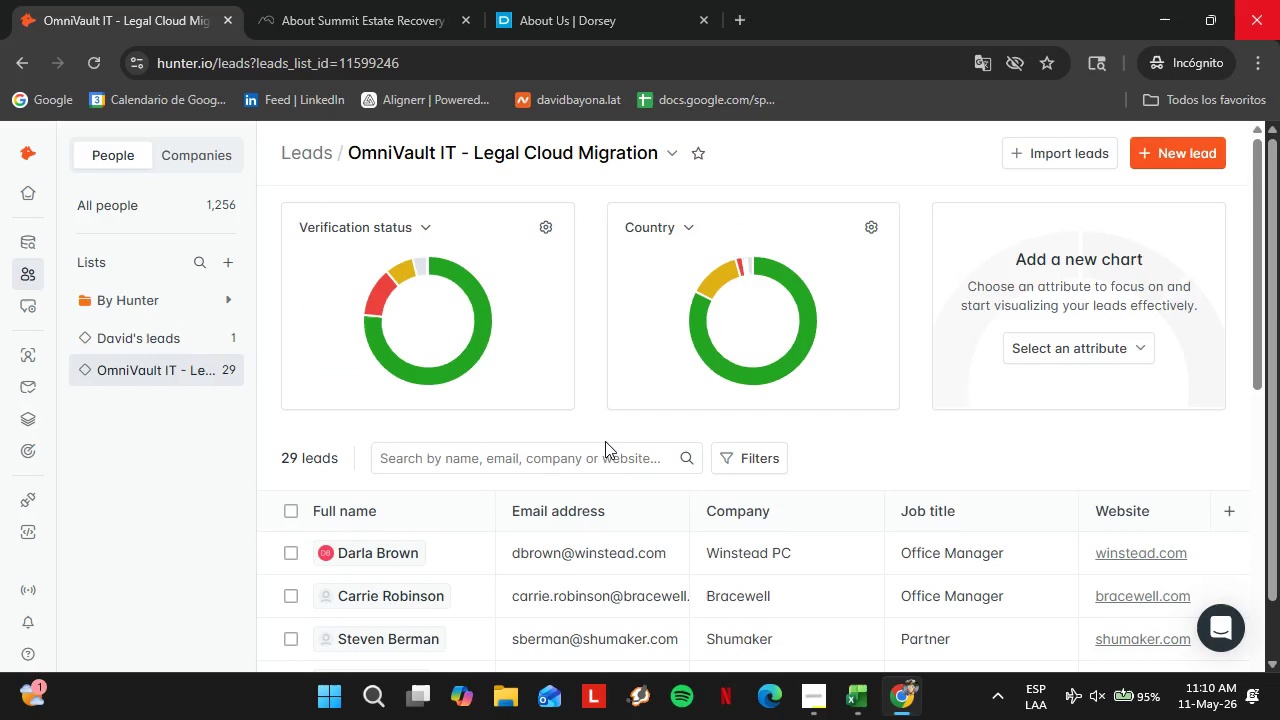 
left_click([745, 268])
 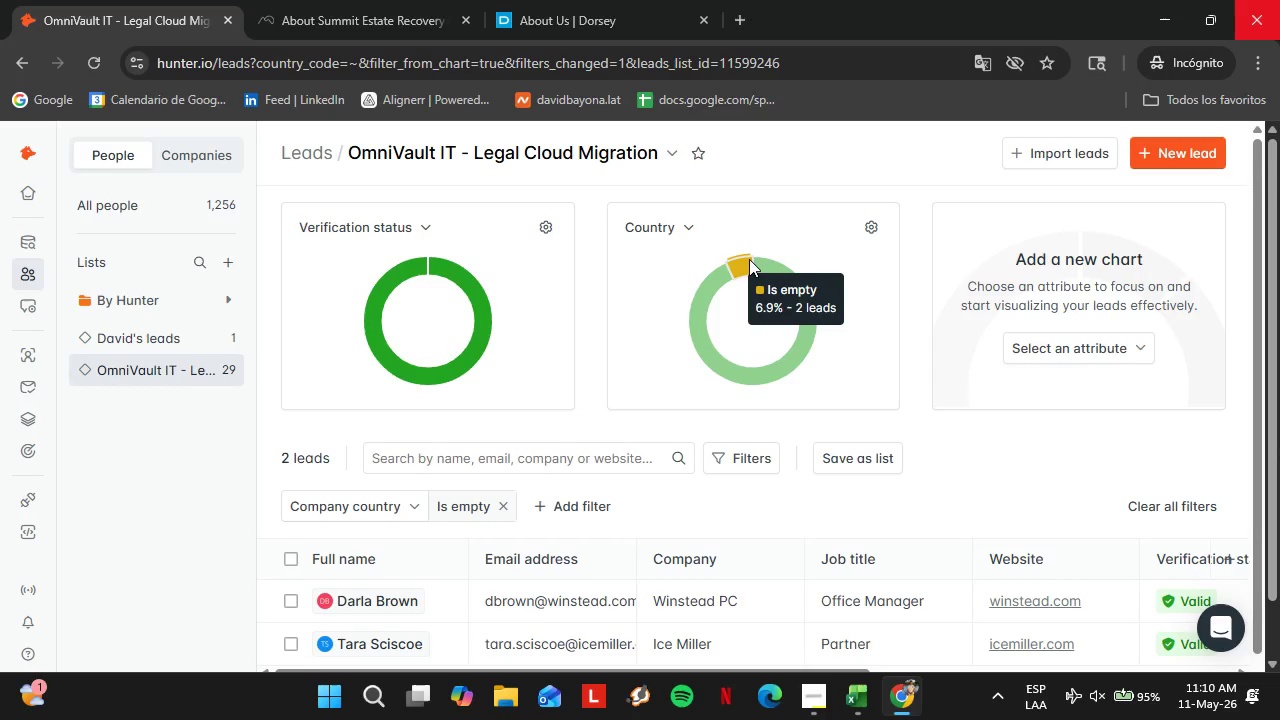 
wait(18.2)
 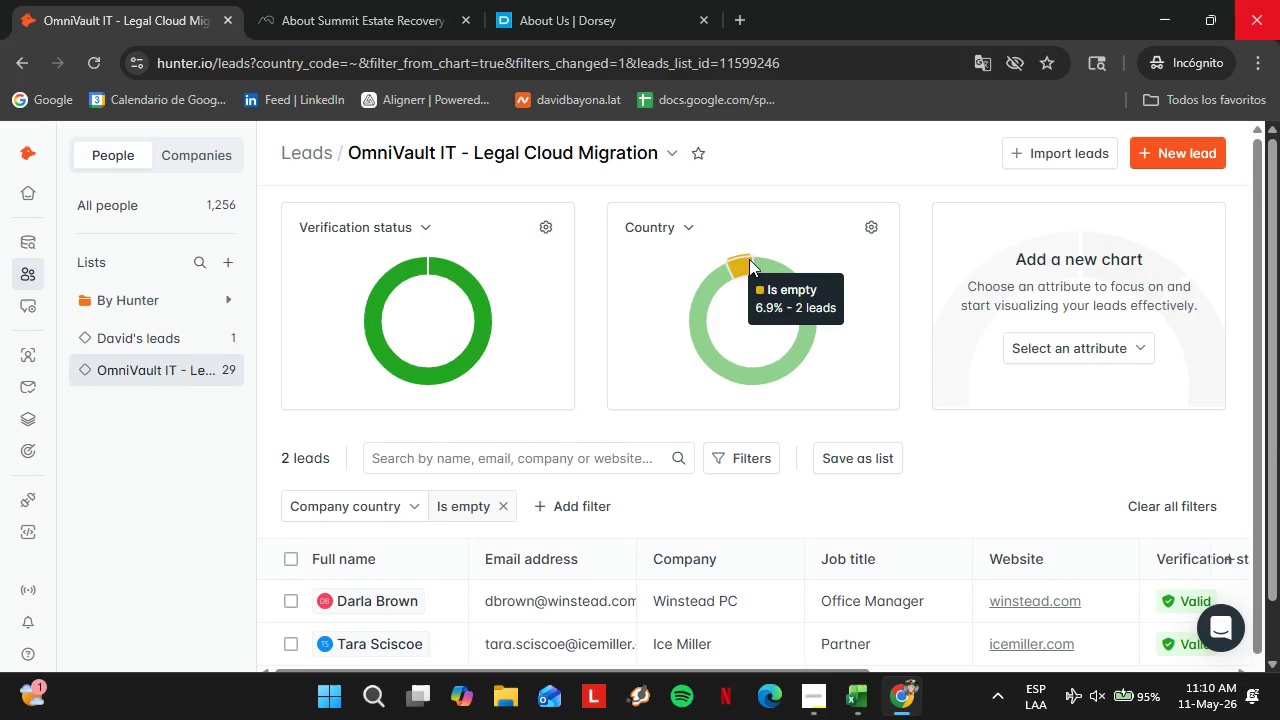 
left_click([747, 267])